 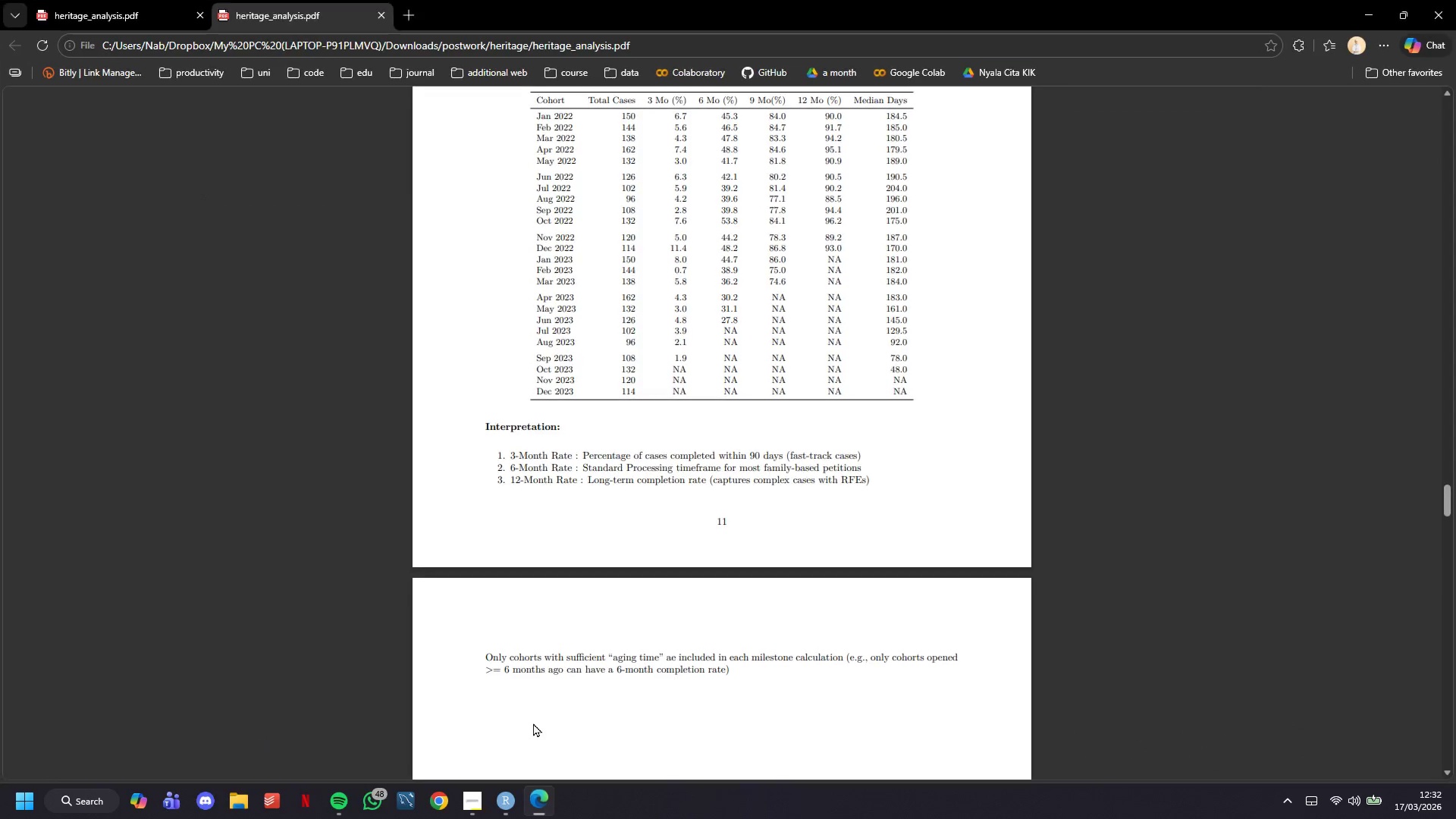 
scroll: coordinate [869, 517], scroll_direction: up, amount: 1.0
 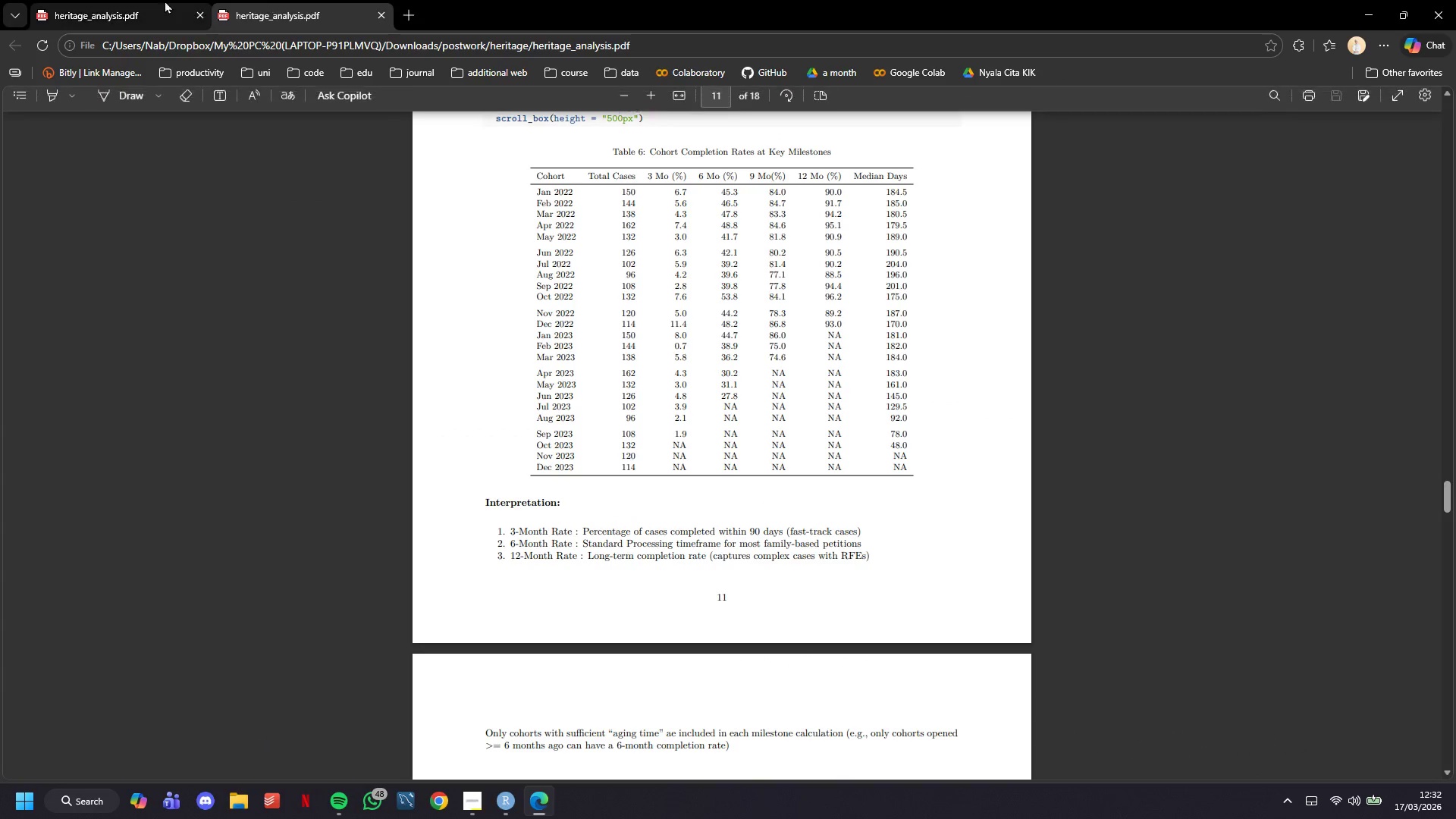 
left_click([155, 0])
 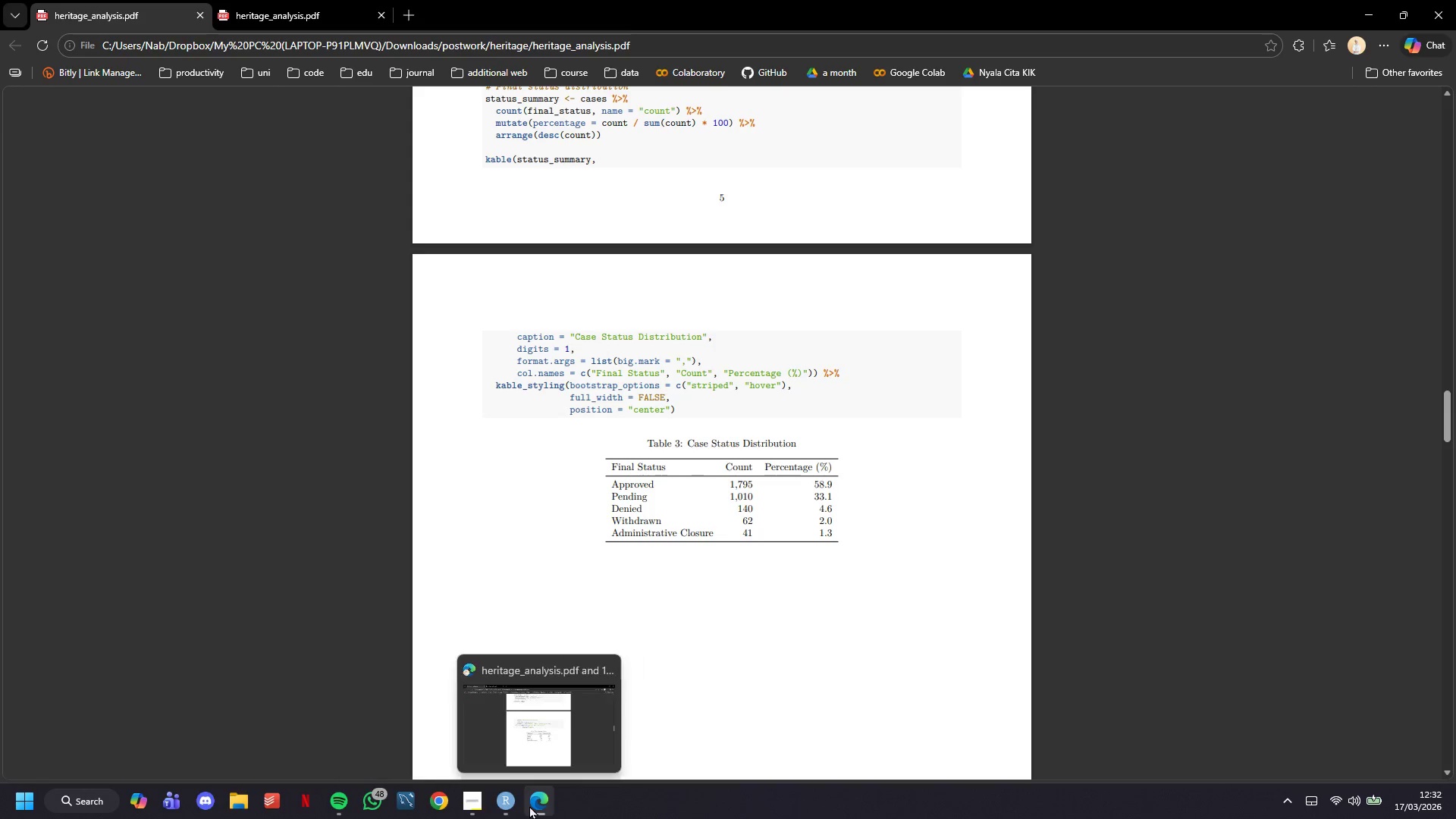 
wait(6.44)
 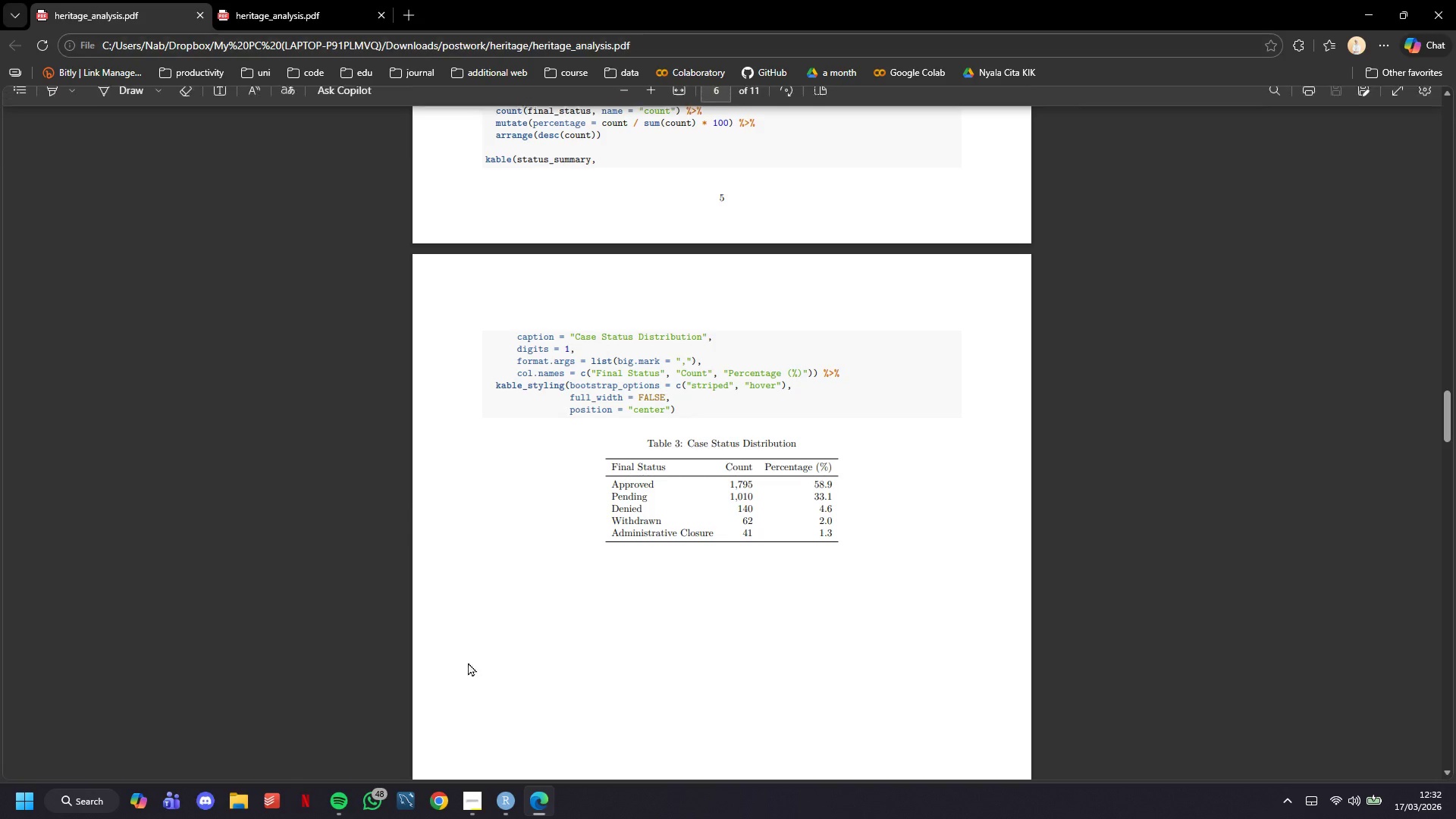 
left_click([471, 730])
 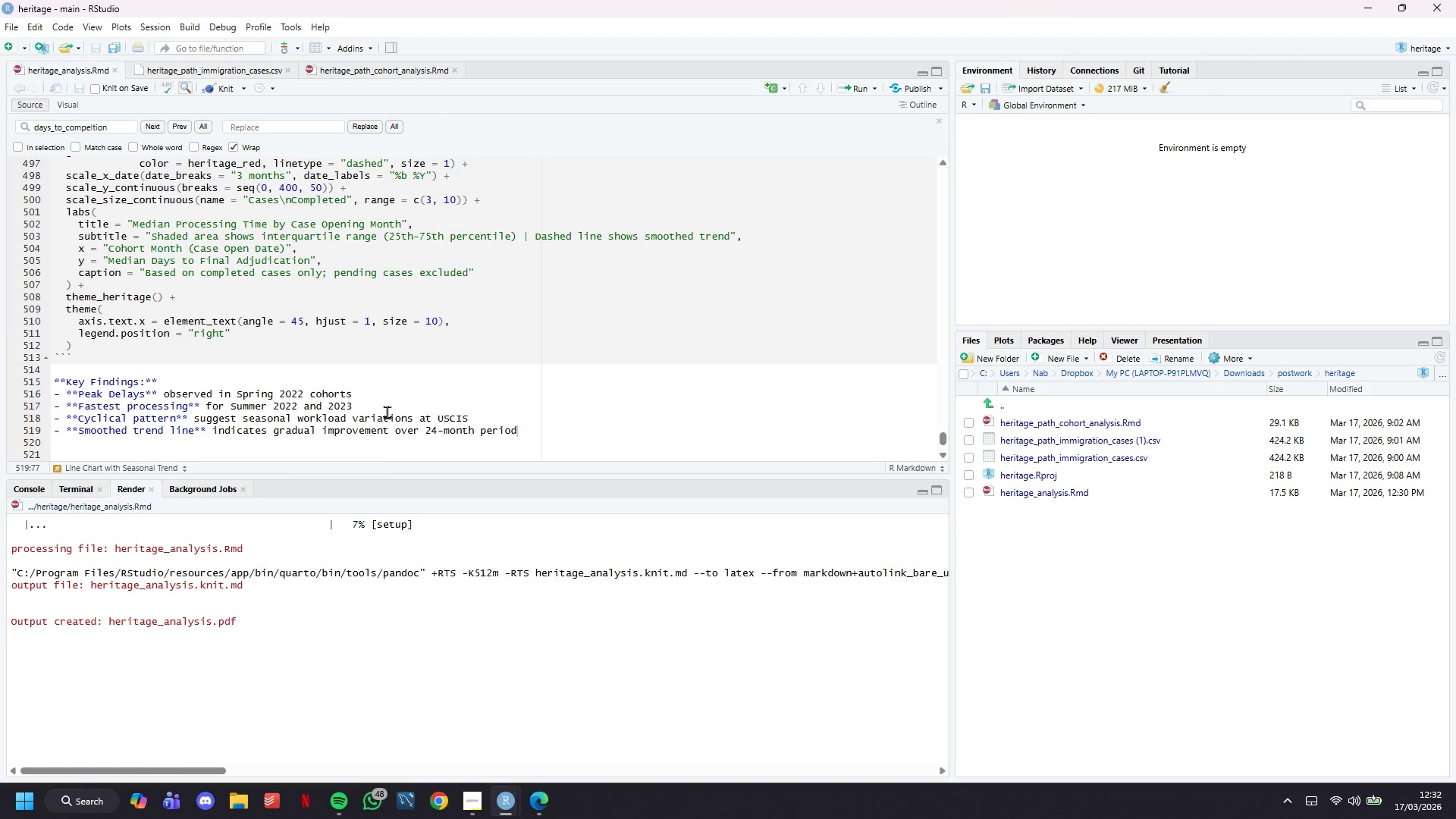 
left_click([389, 392])
 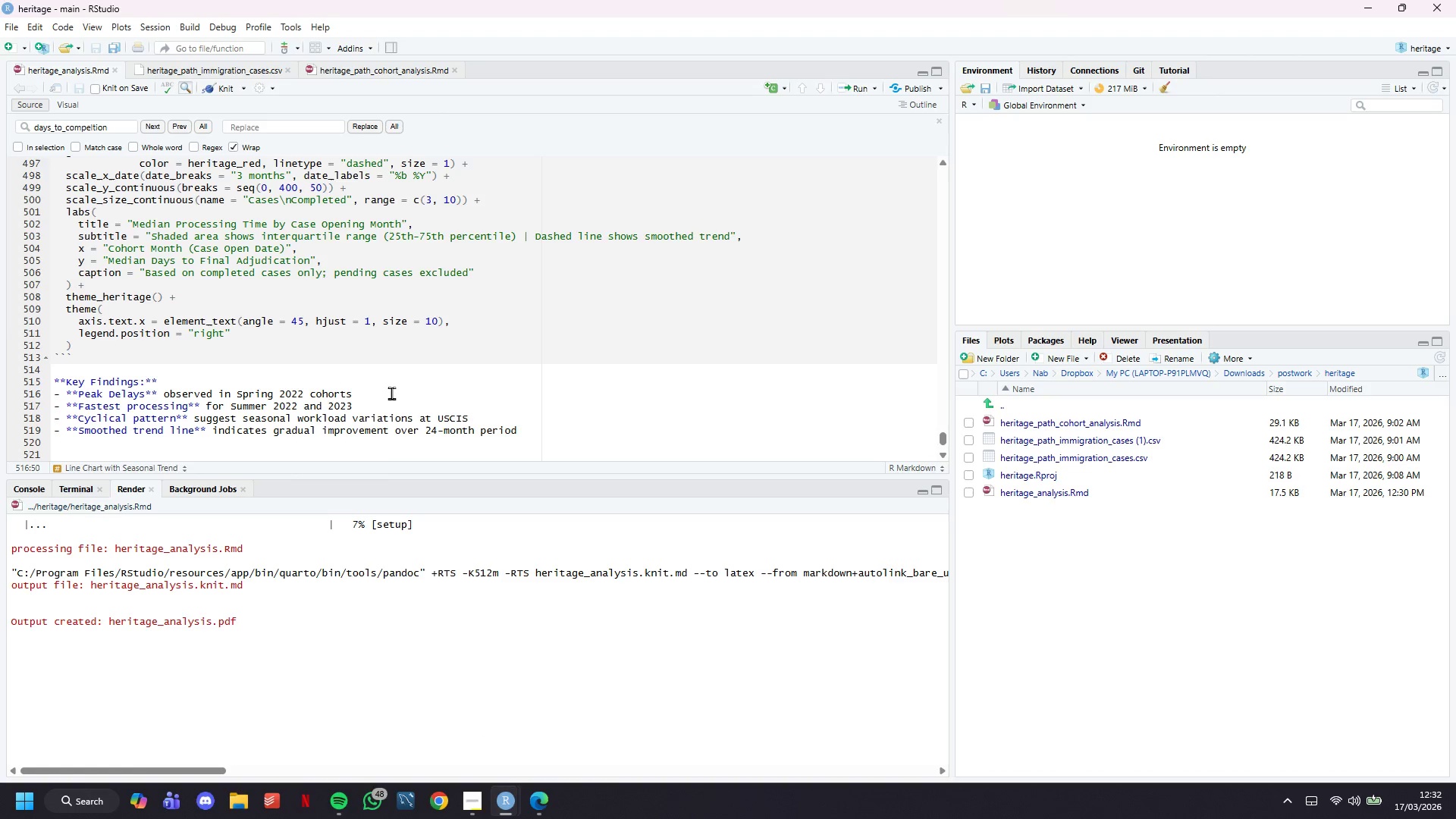 
type( <br>)
 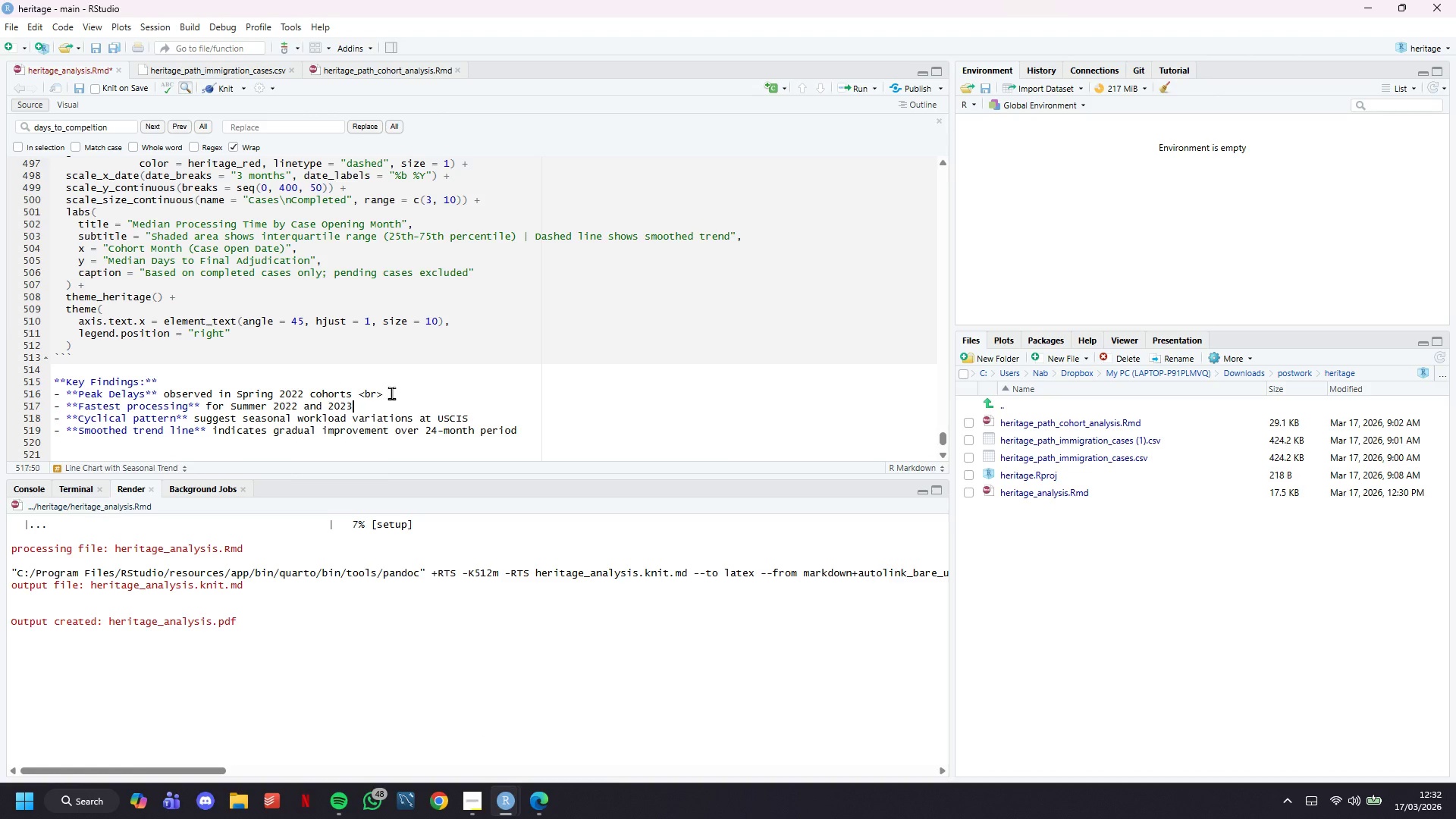 
key(ArrowDown)
 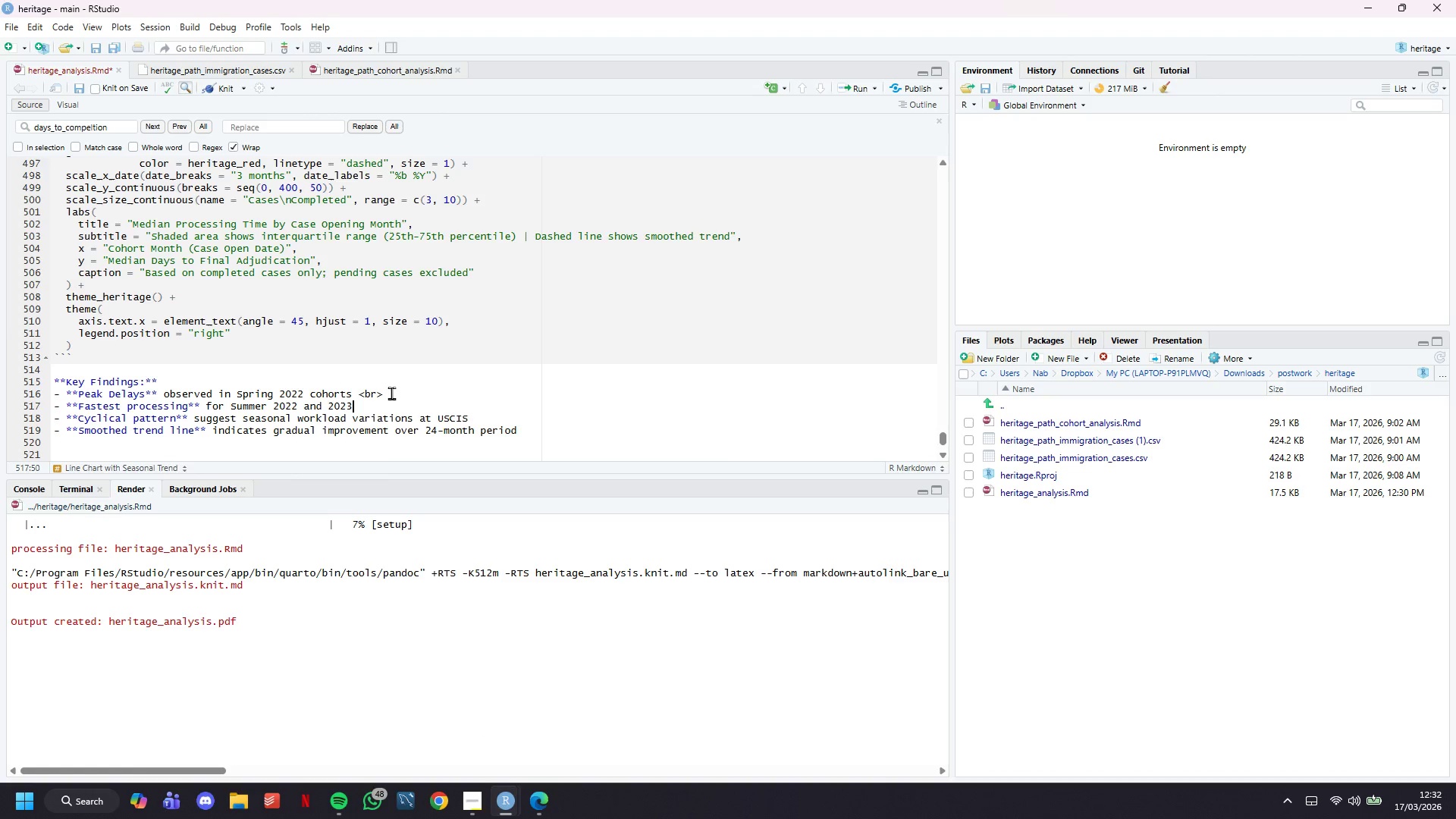 
type( <br>)
 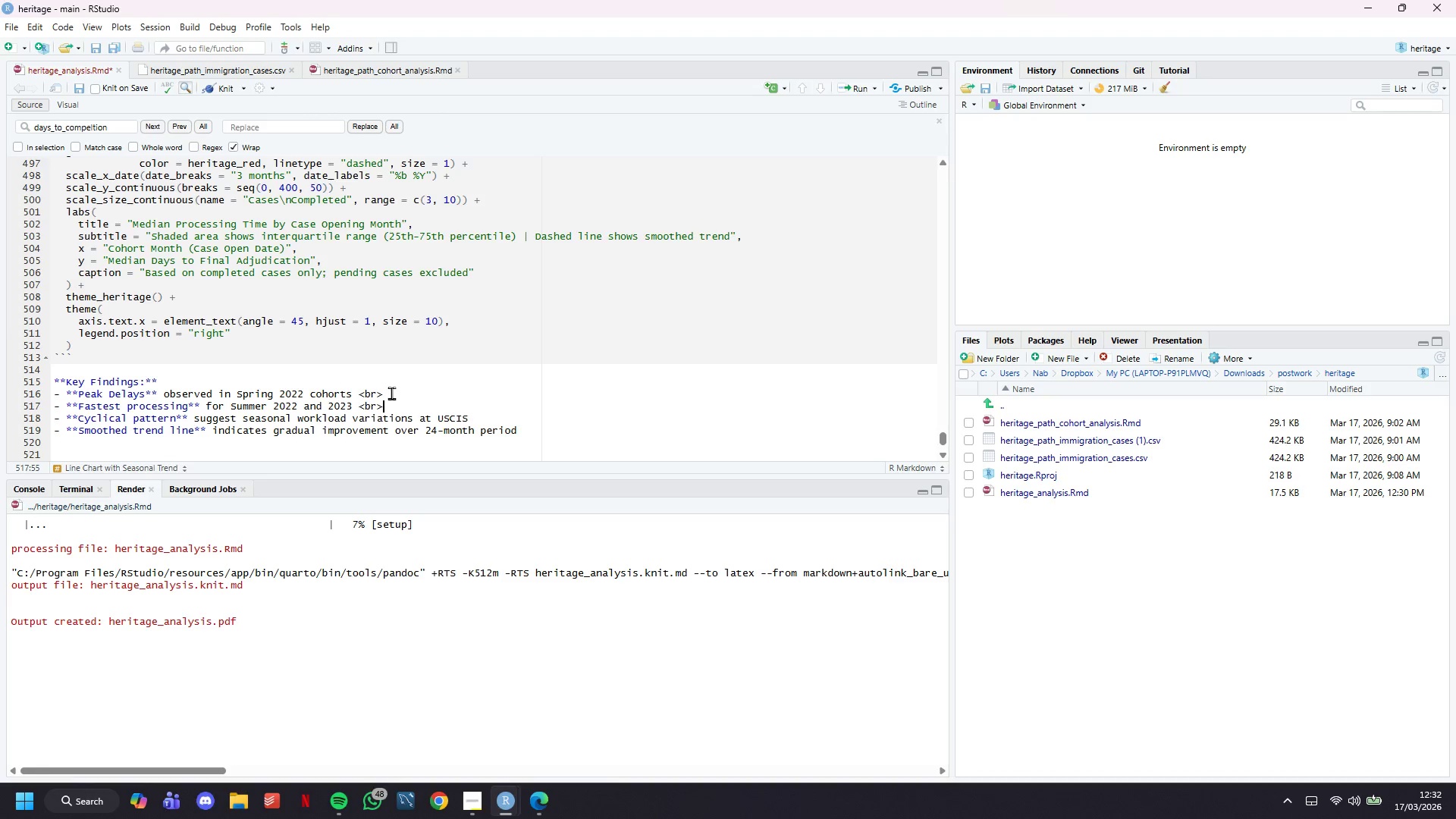 
key(ArrowDown)
 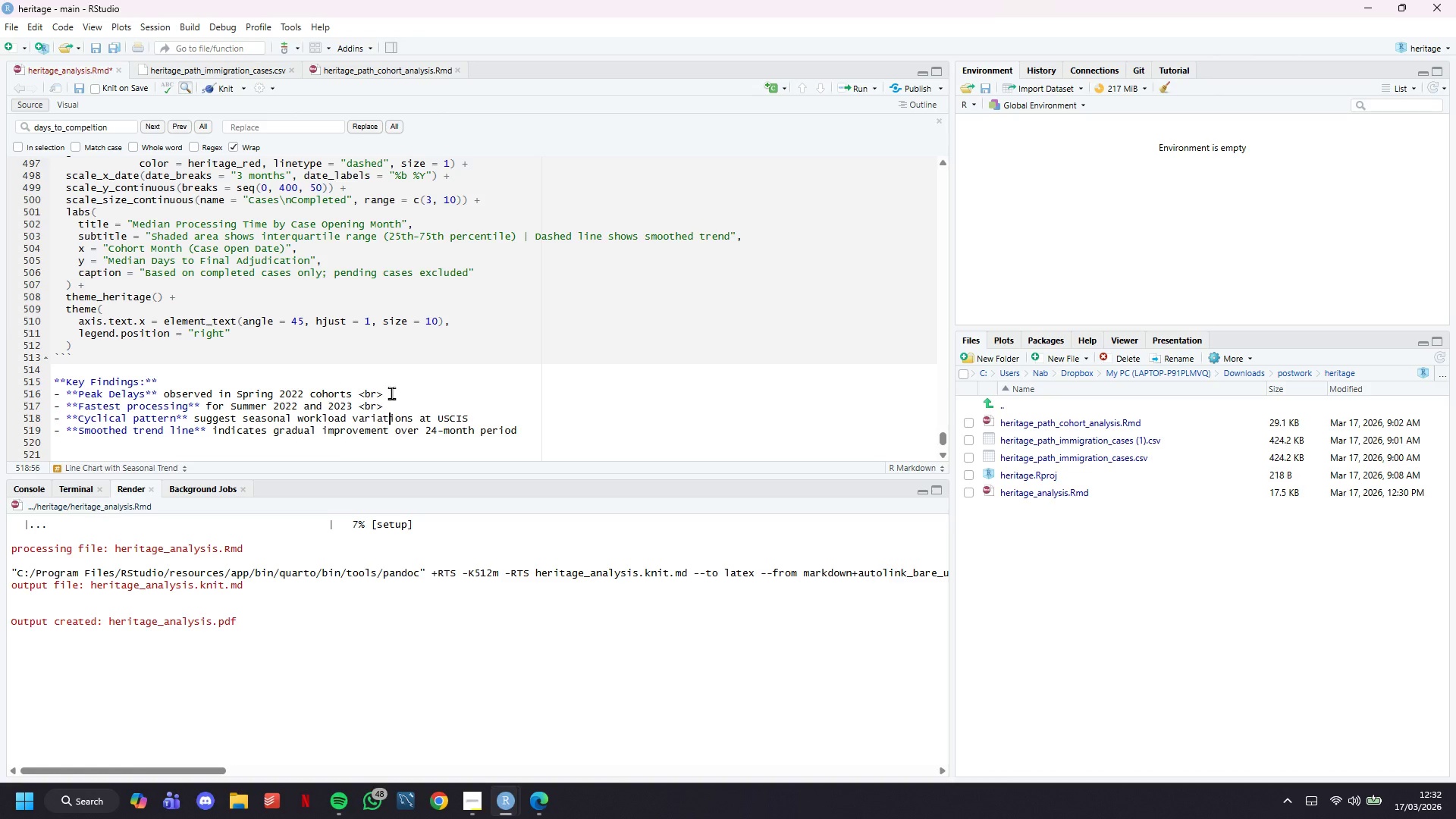 
hold_key(key=ArrowRight, duration=0.98)
 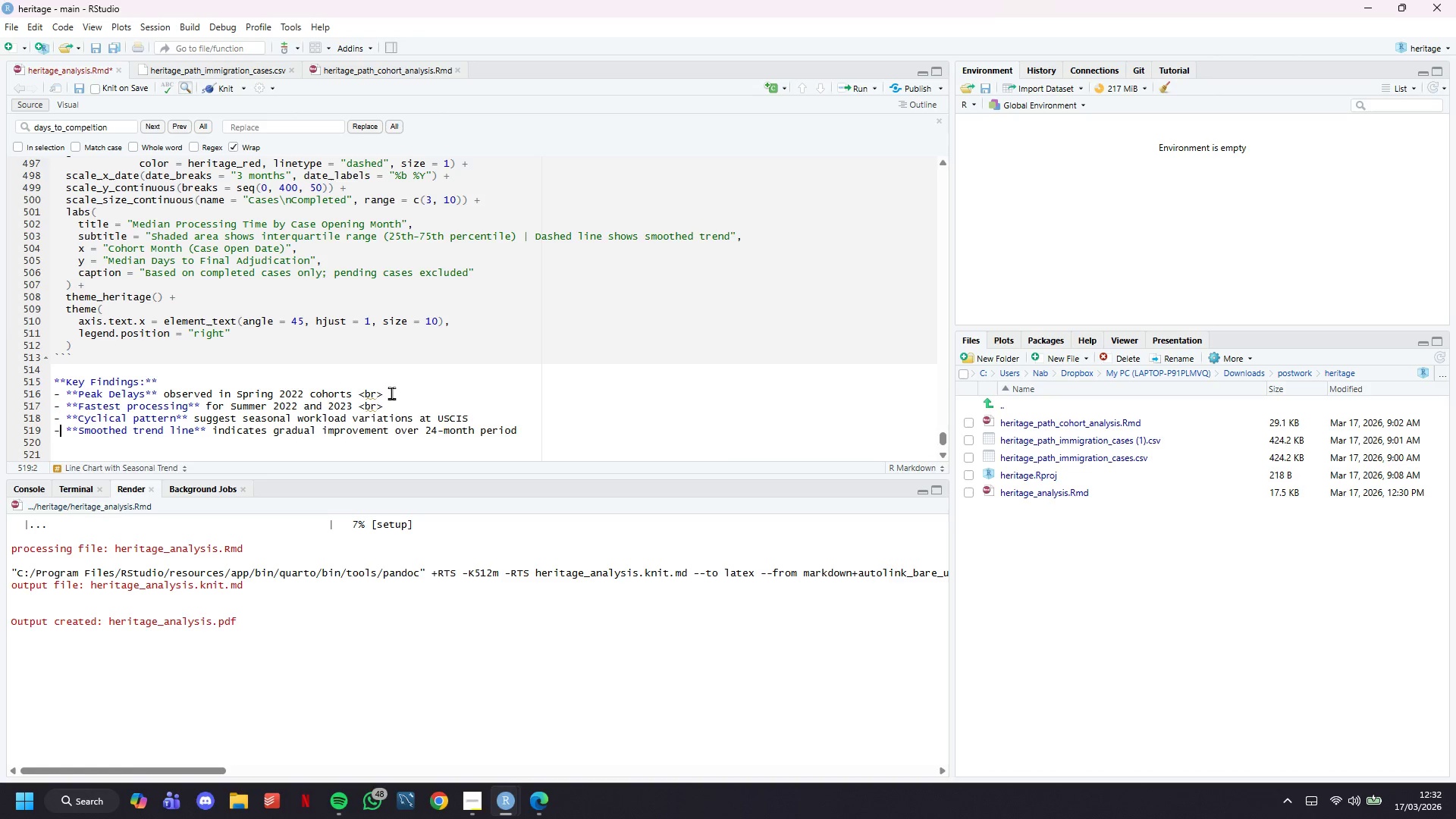 
key(ArrowLeft)
 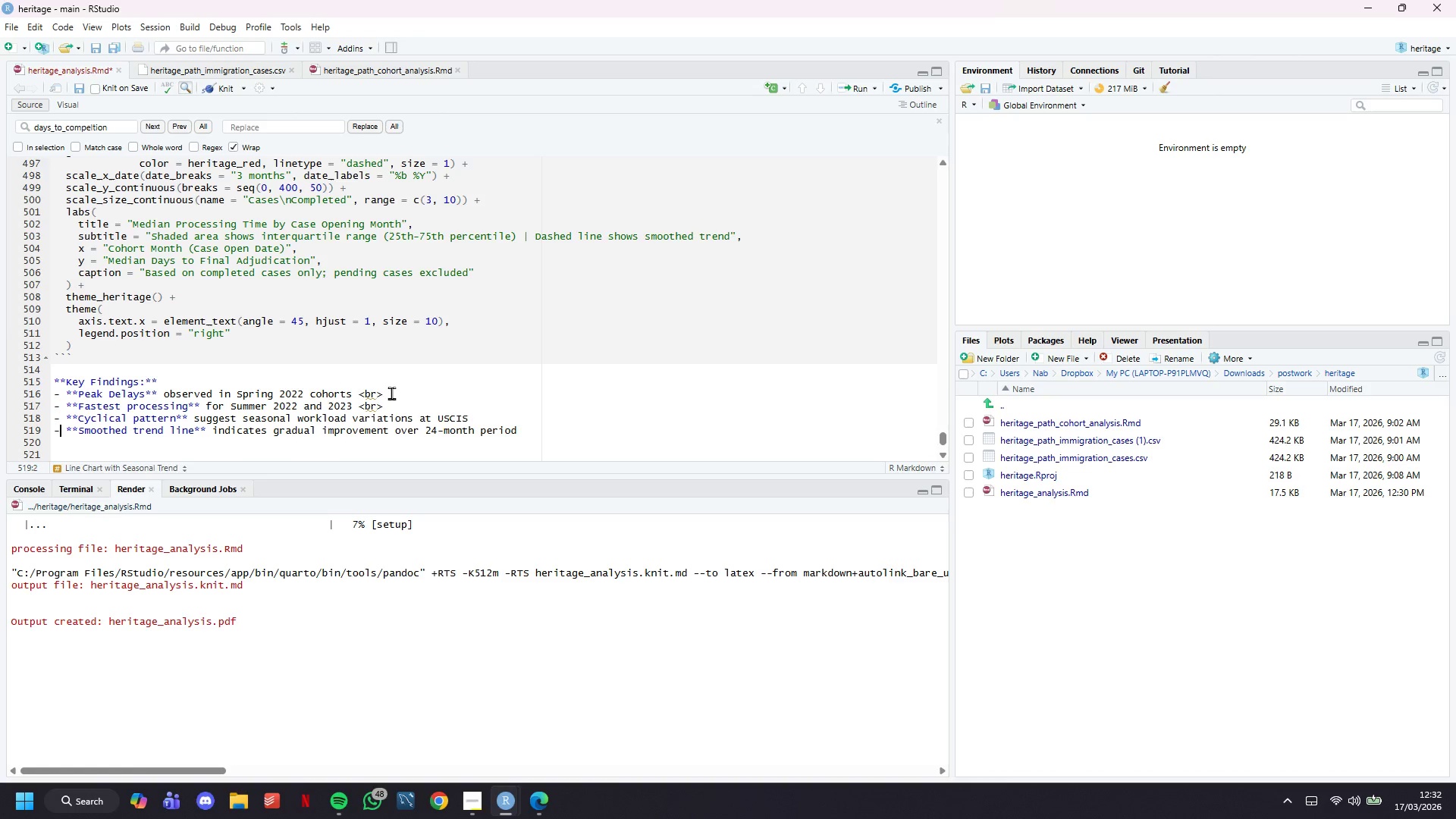 
key(ArrowLeft)
 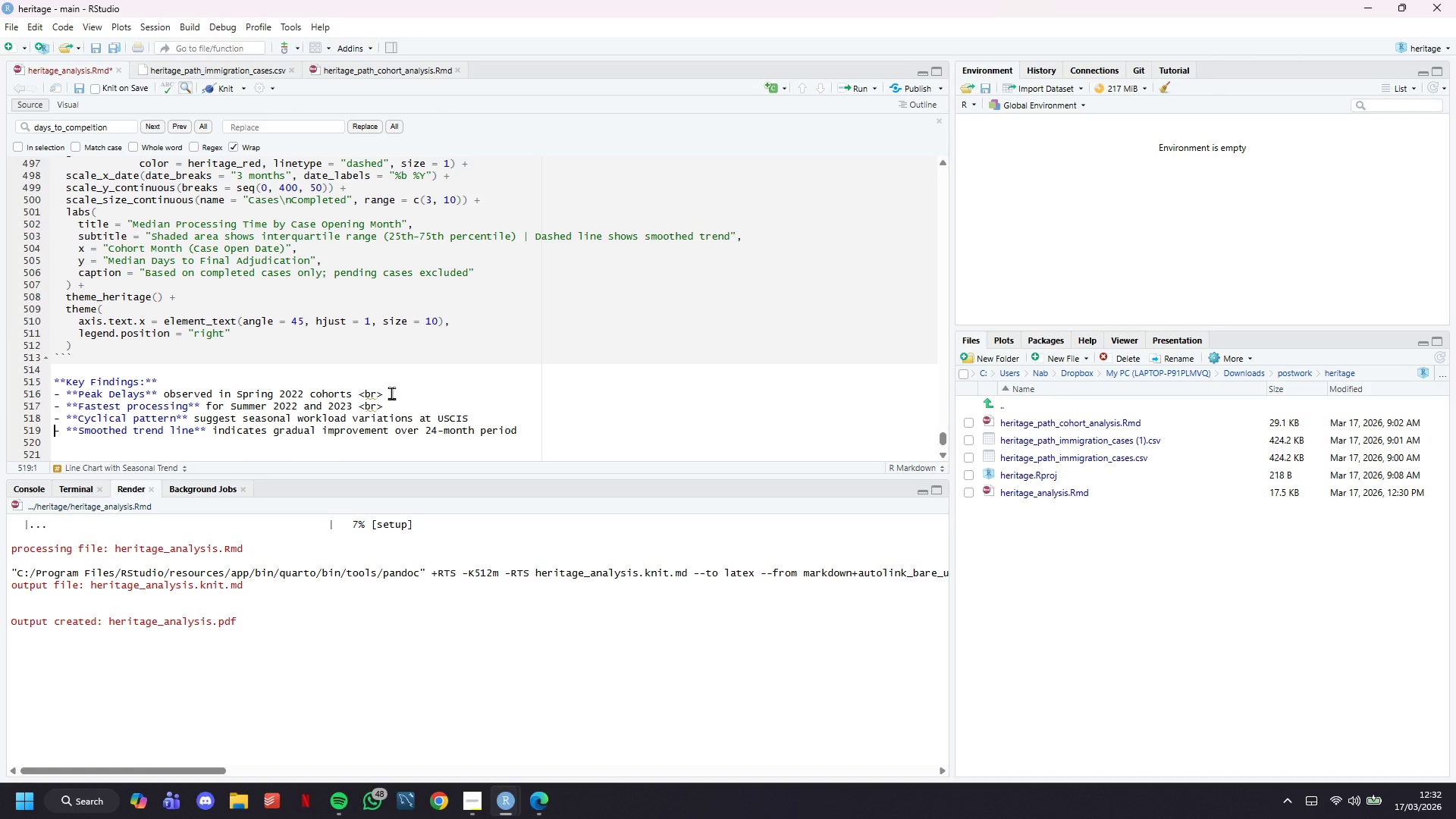 
key(ArrowLeft)
 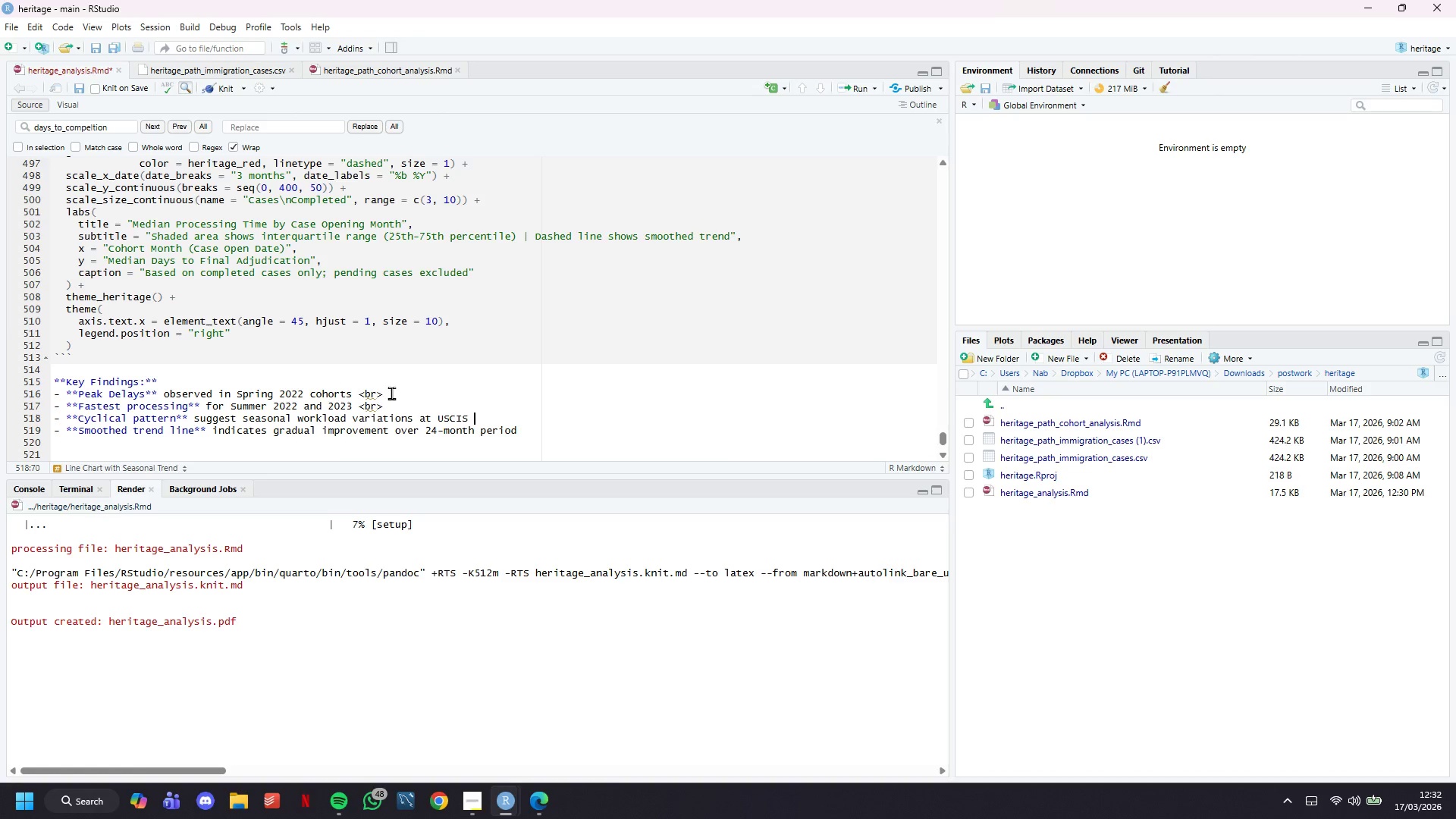 
type( <br>)
 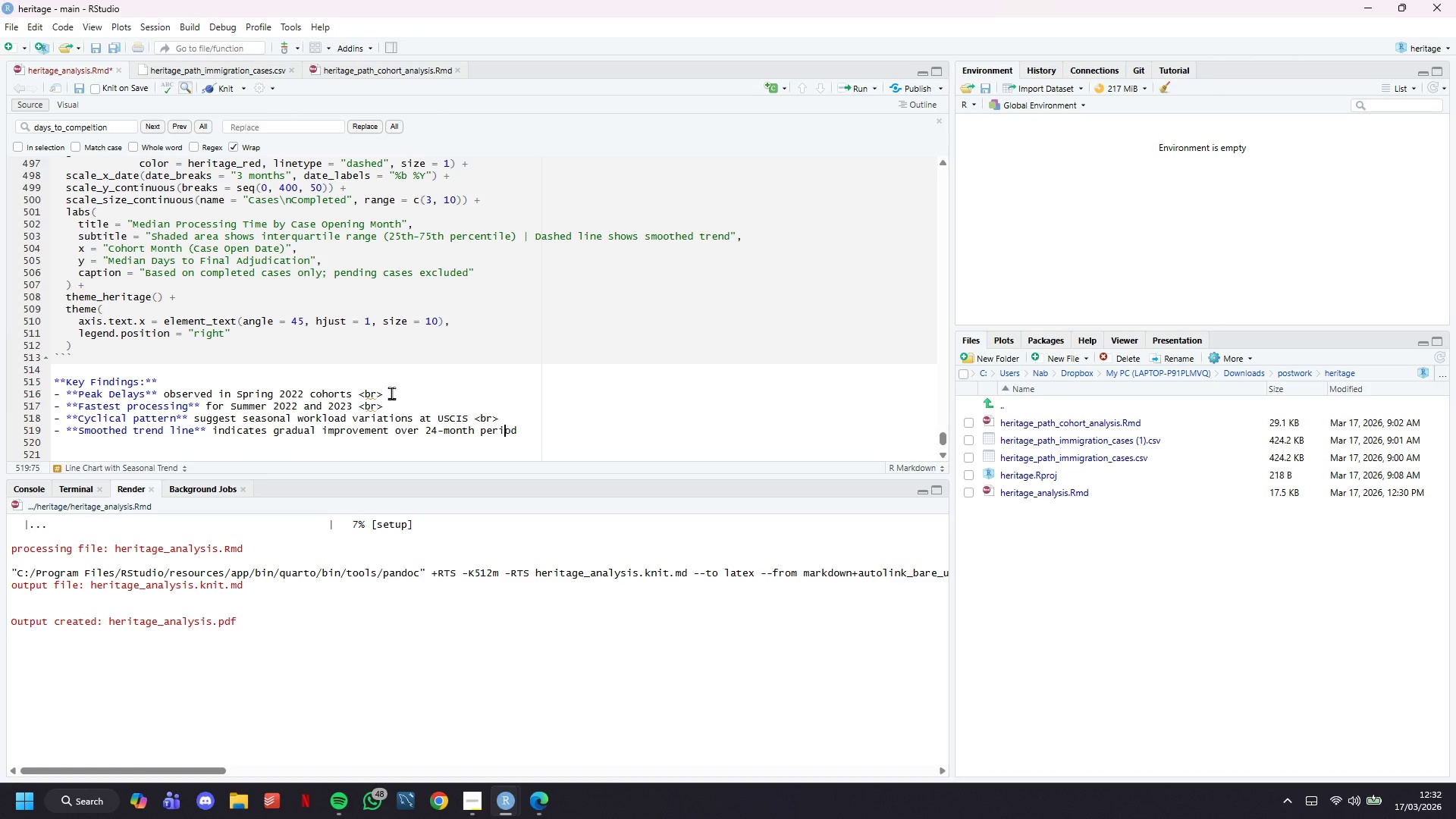 
 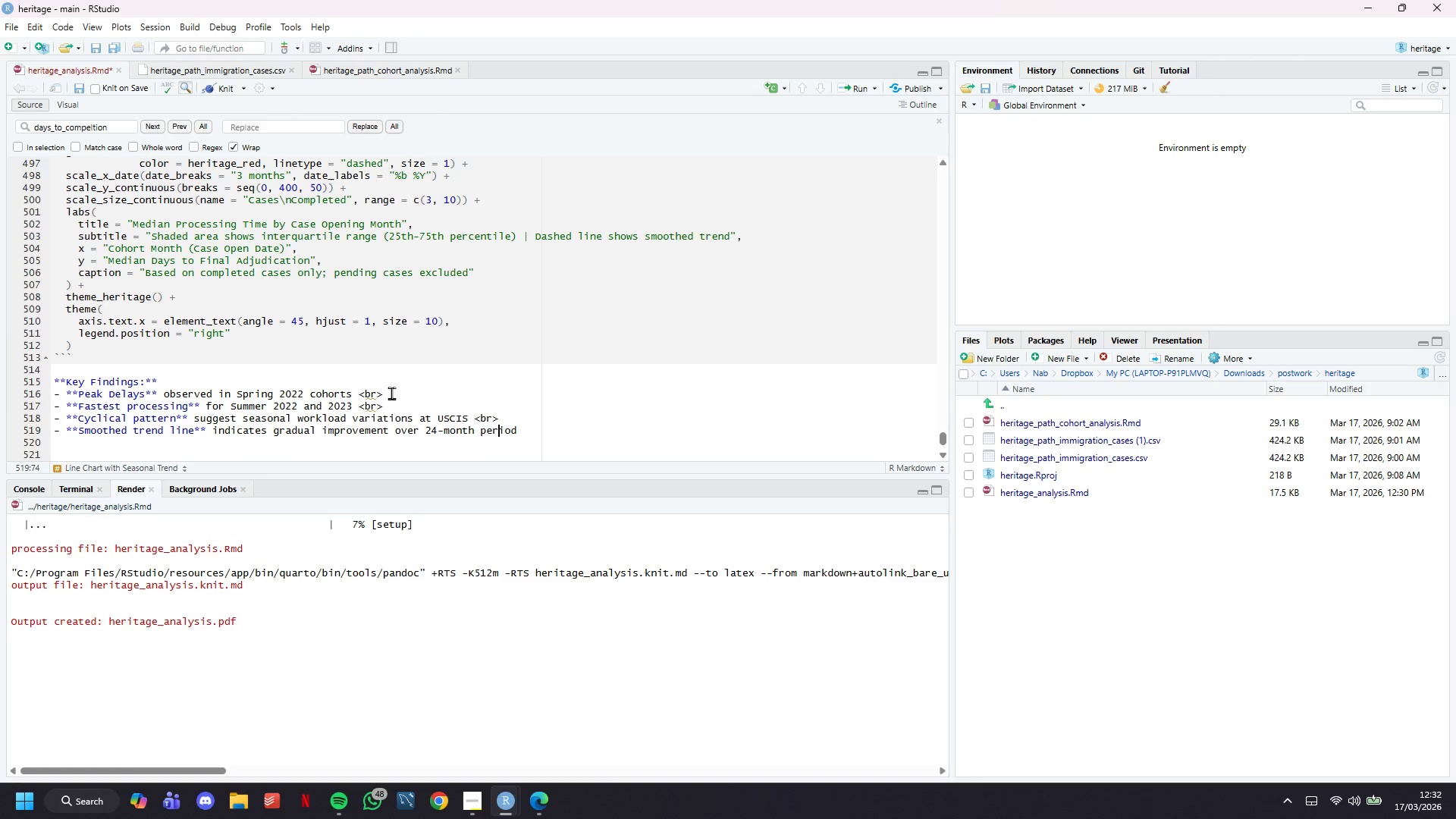 
key(ArrowDown)
 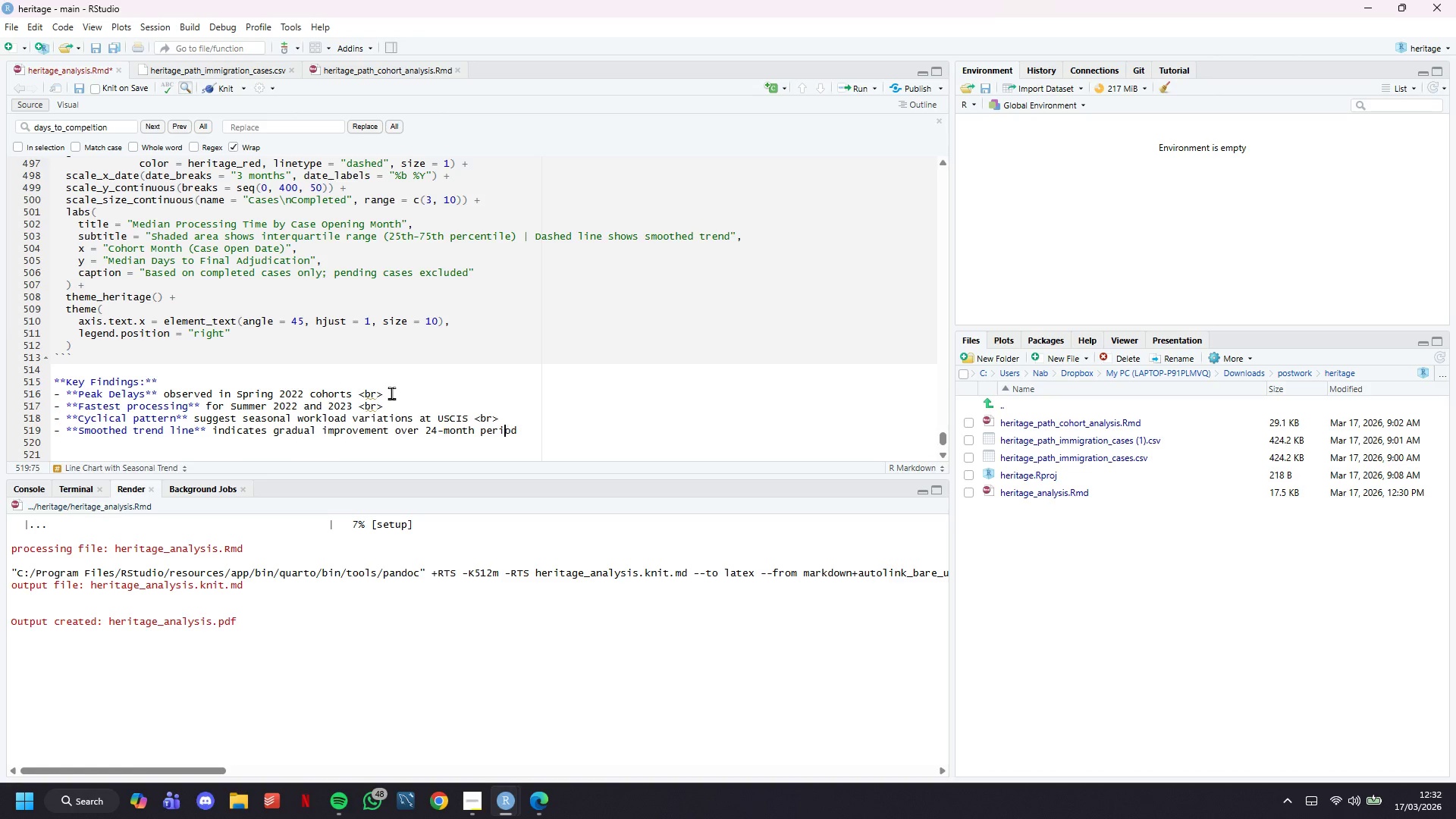 
key(ArrowRight)
 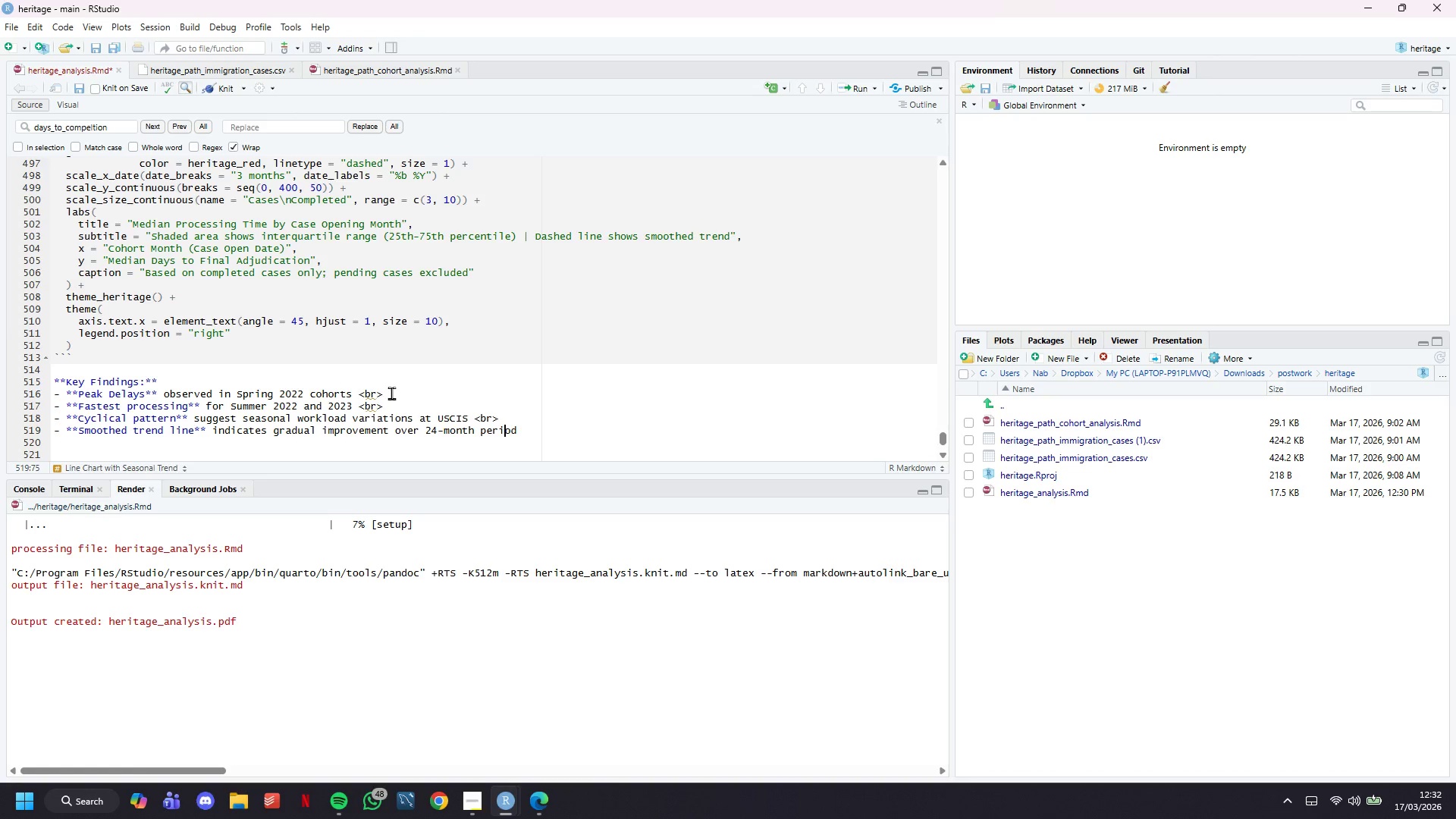 
key(ArrowRight)
 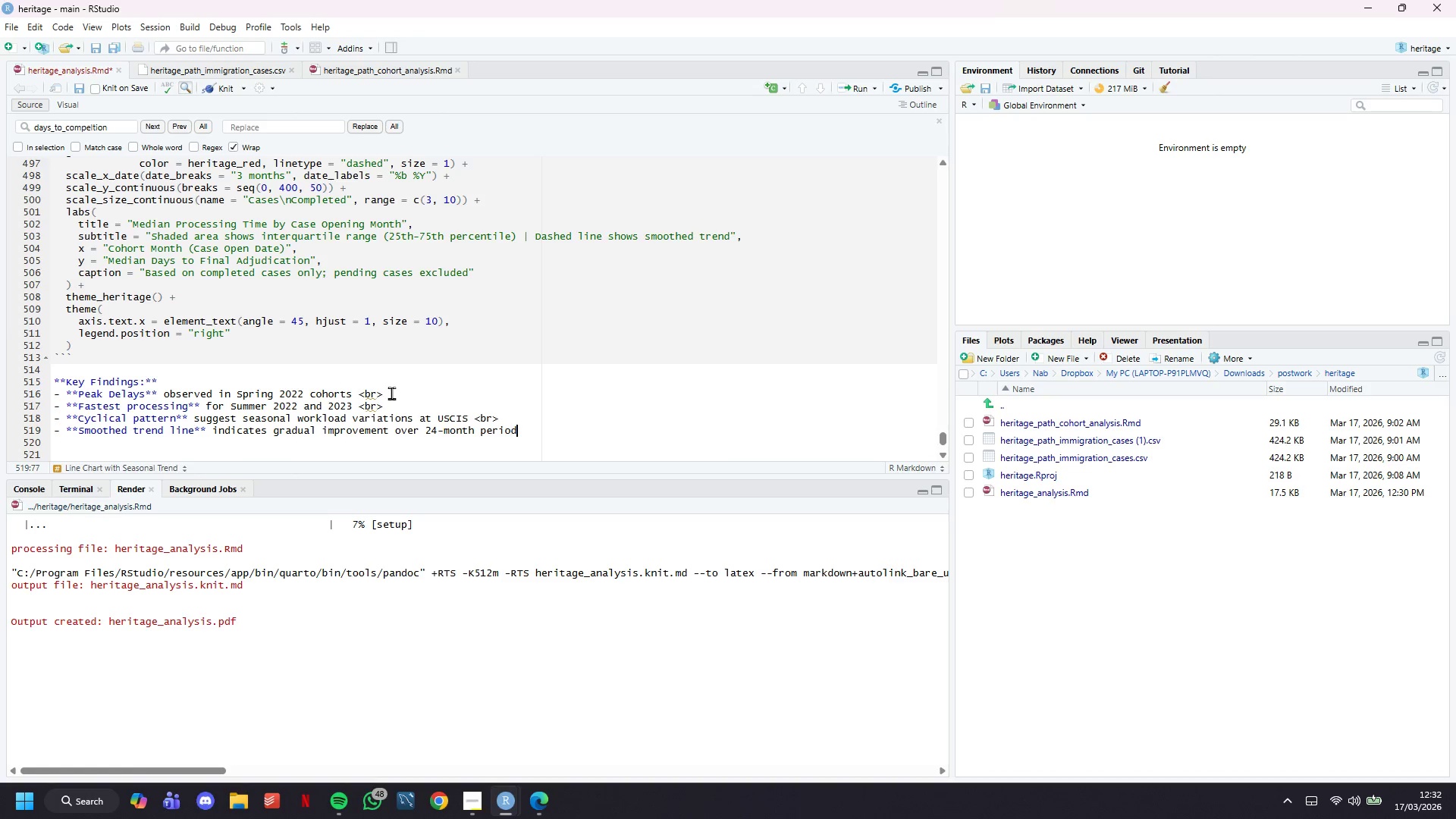 
key(ArrowRight)
 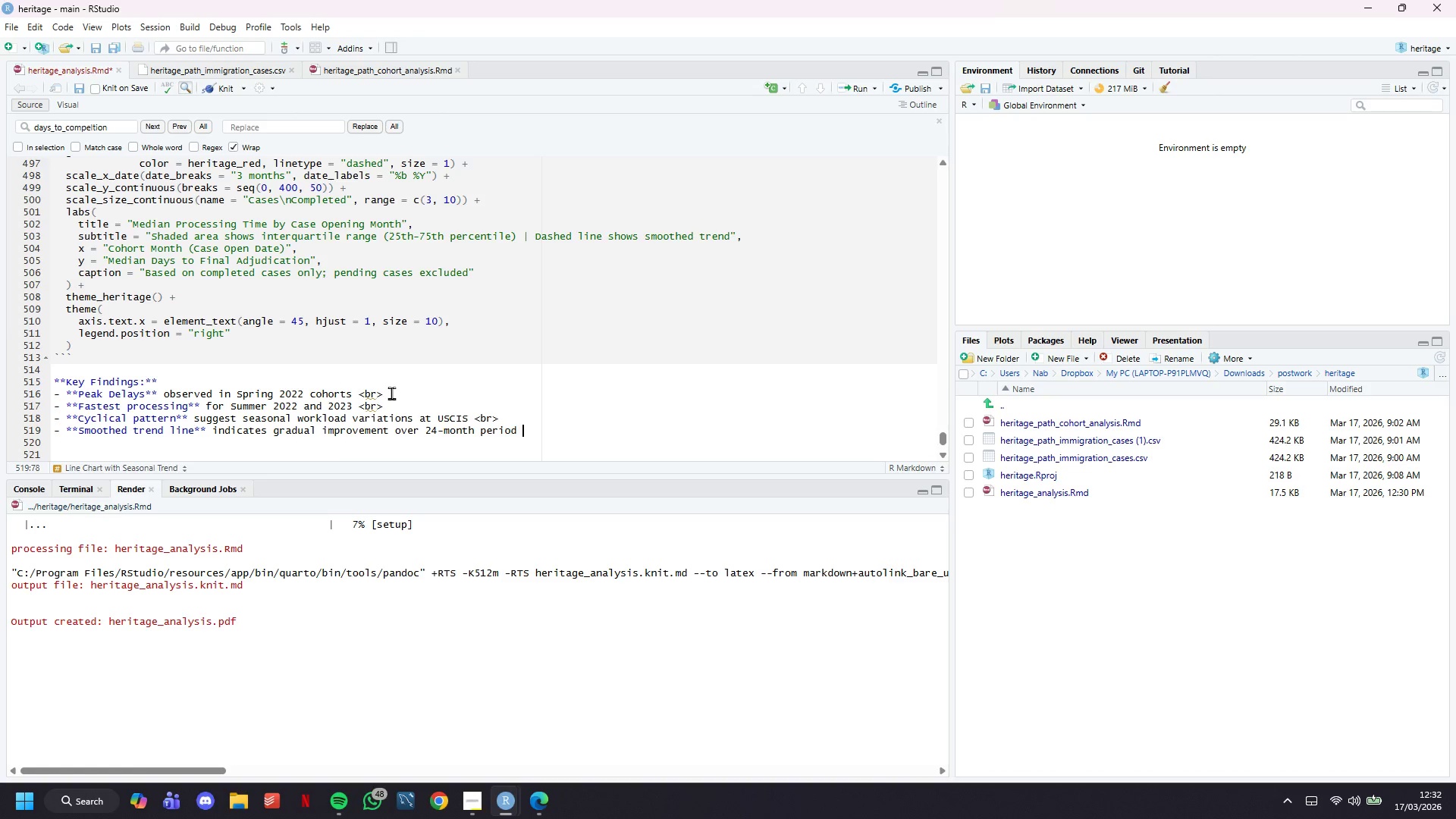 
type( <br>)
 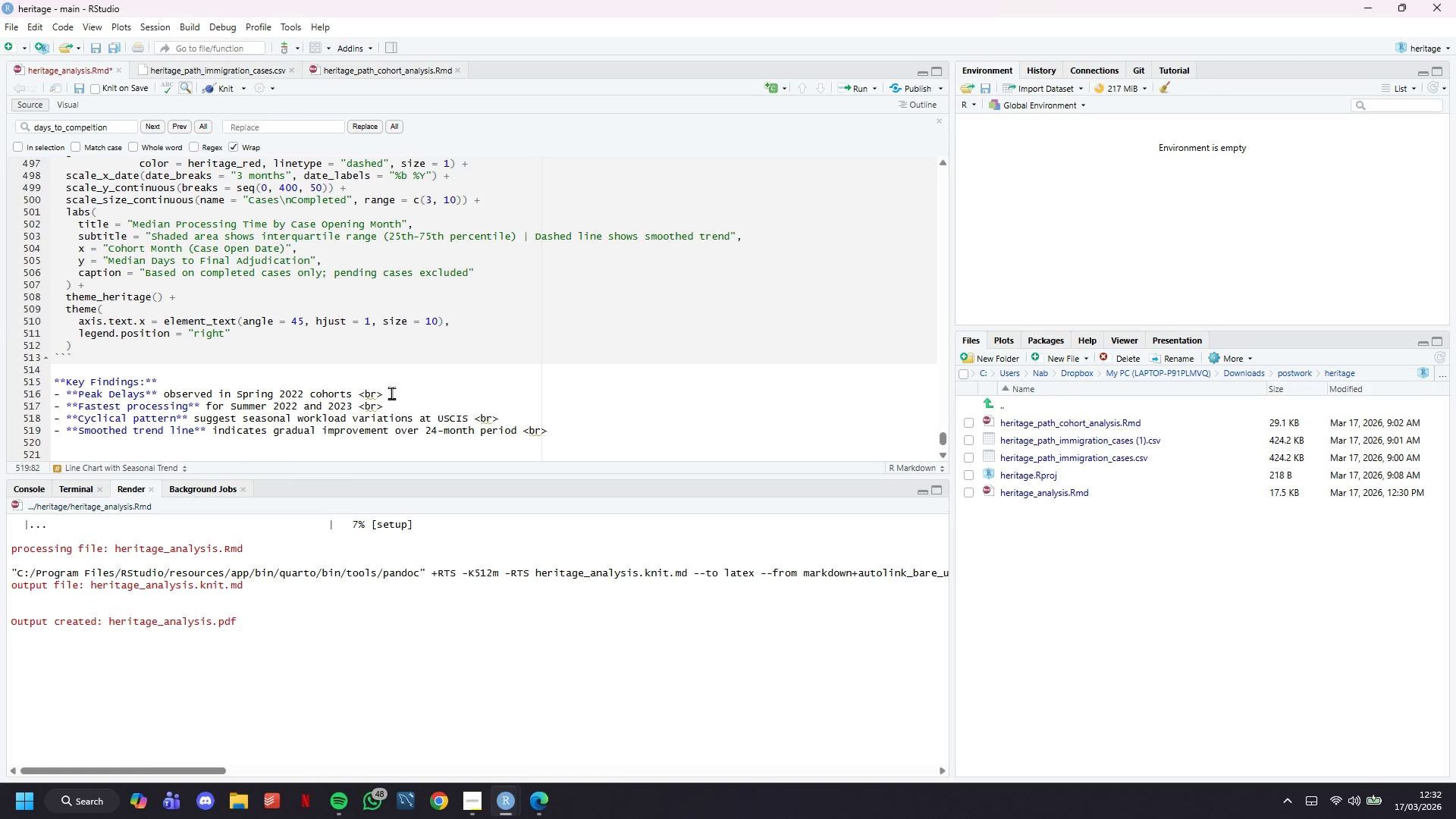 
wait(15.75)
 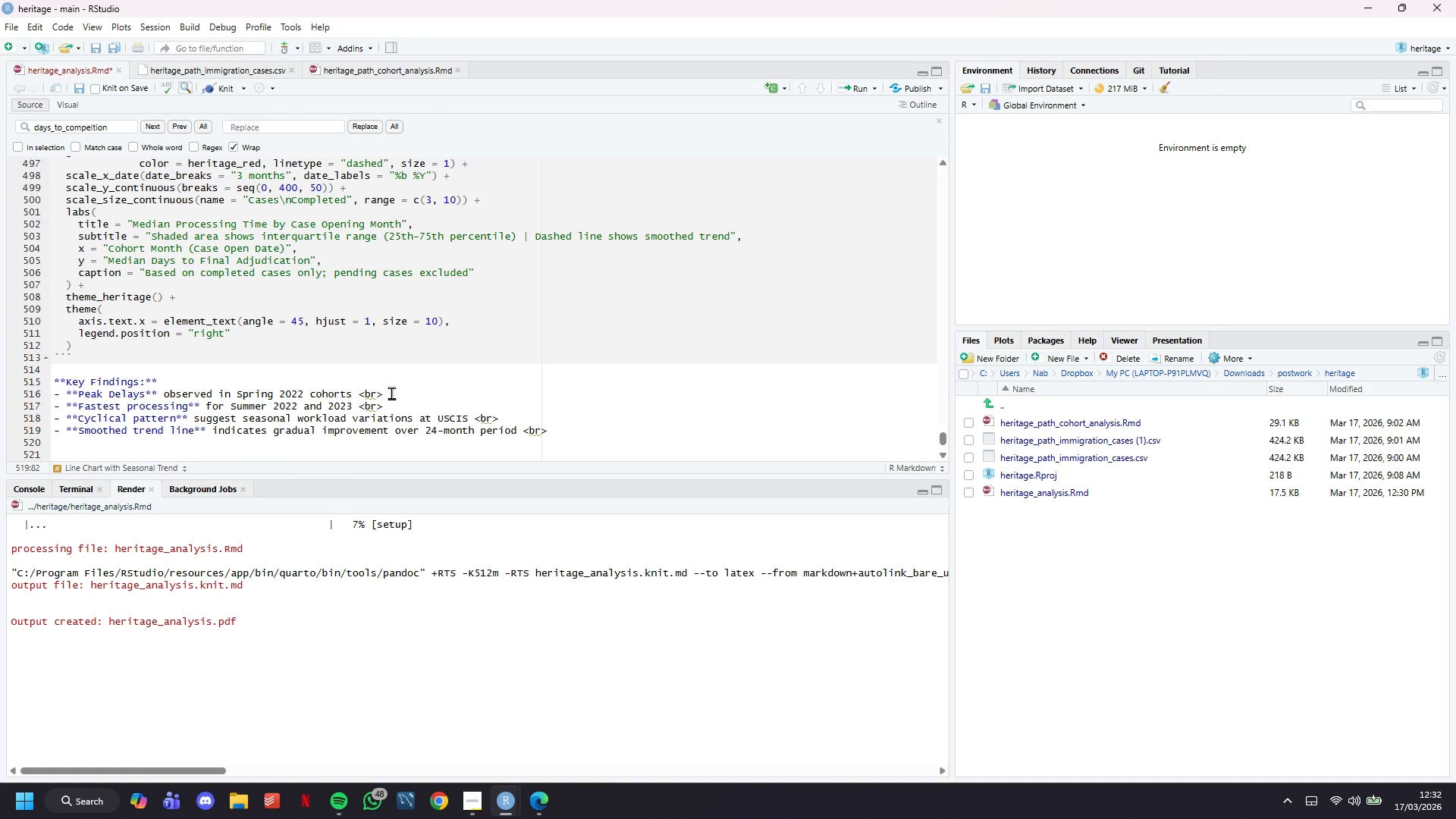 
left_click([450, 355])
 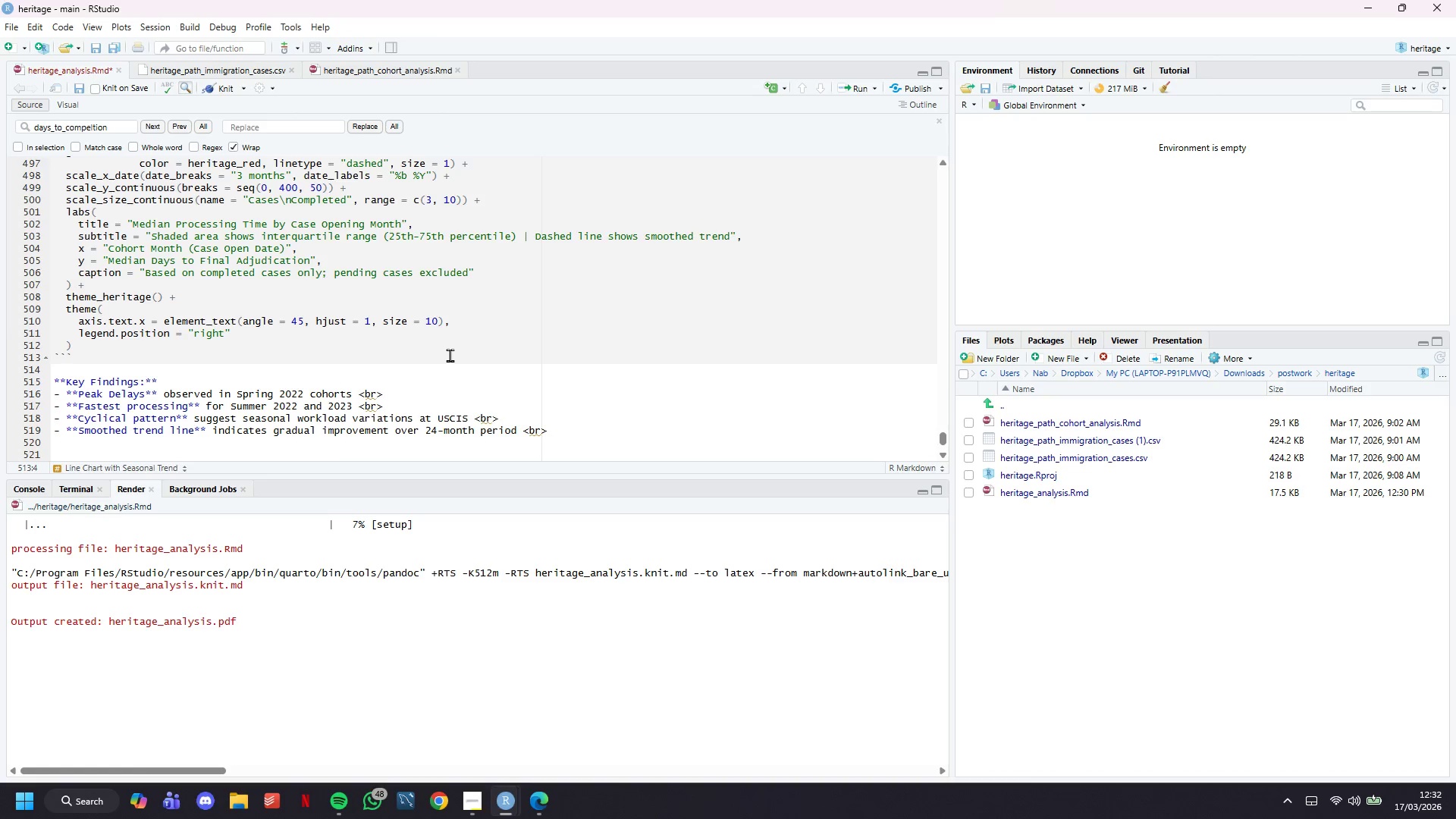 
key(Control+S)
 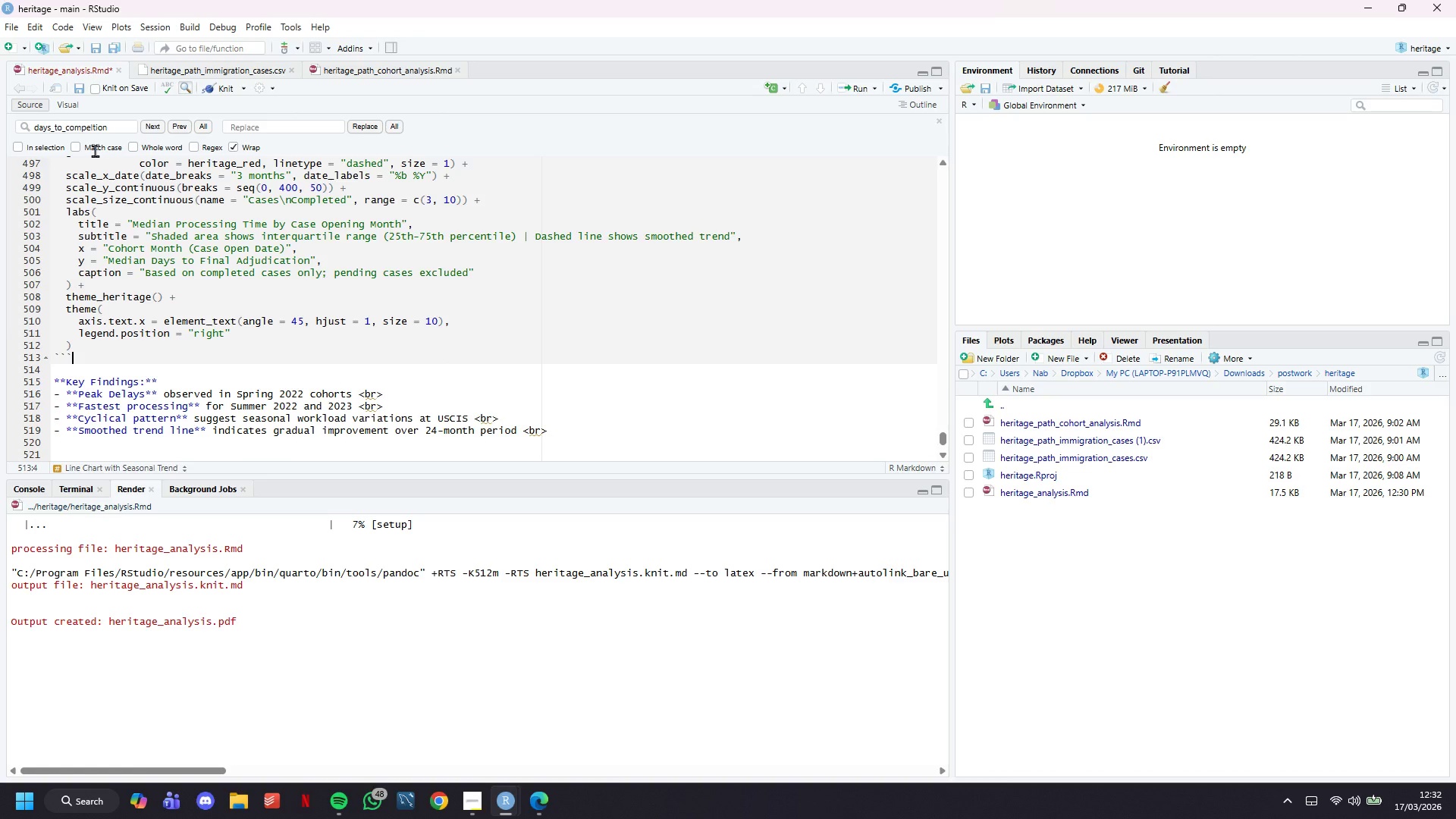 
left_click([17, 27])
 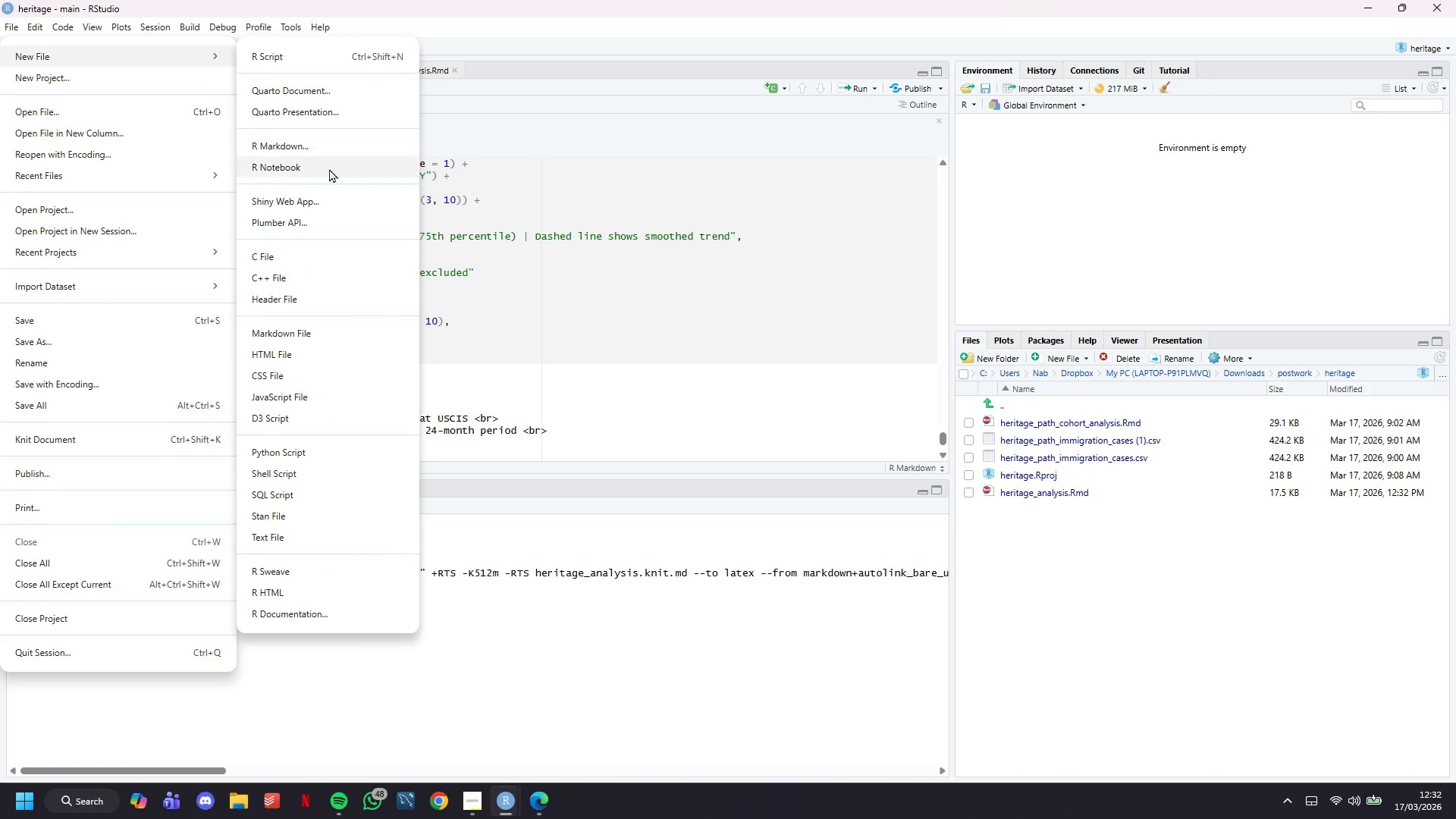 
left_click([319, 341])
 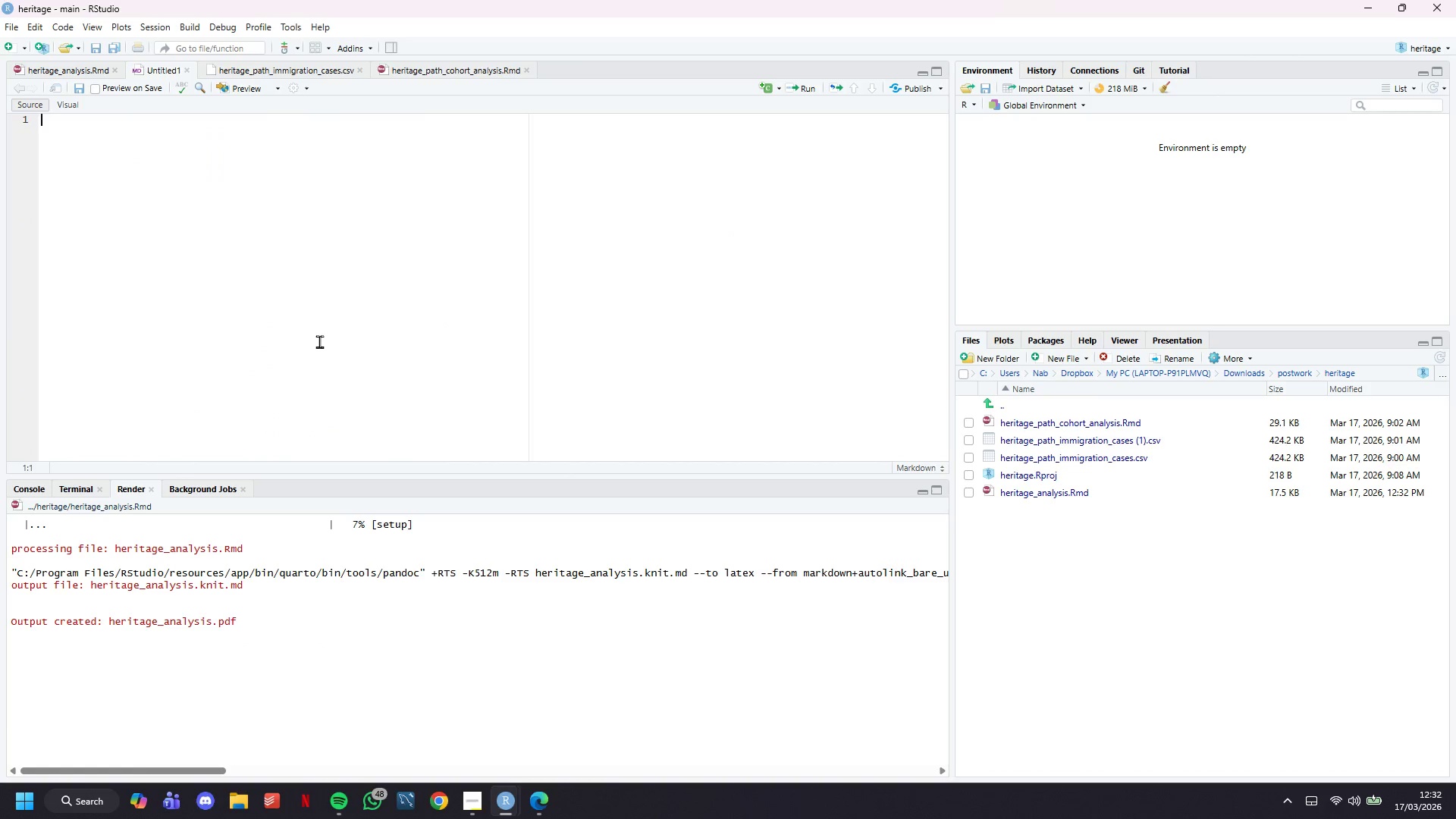 
type(# HERITAGE PATH LAW GROUP - CASE LIFECU)
key(Backspace)
type(YCKE)
key(Backspace)
key(Backspace)
type(LE COHORT ANALYSIS)
 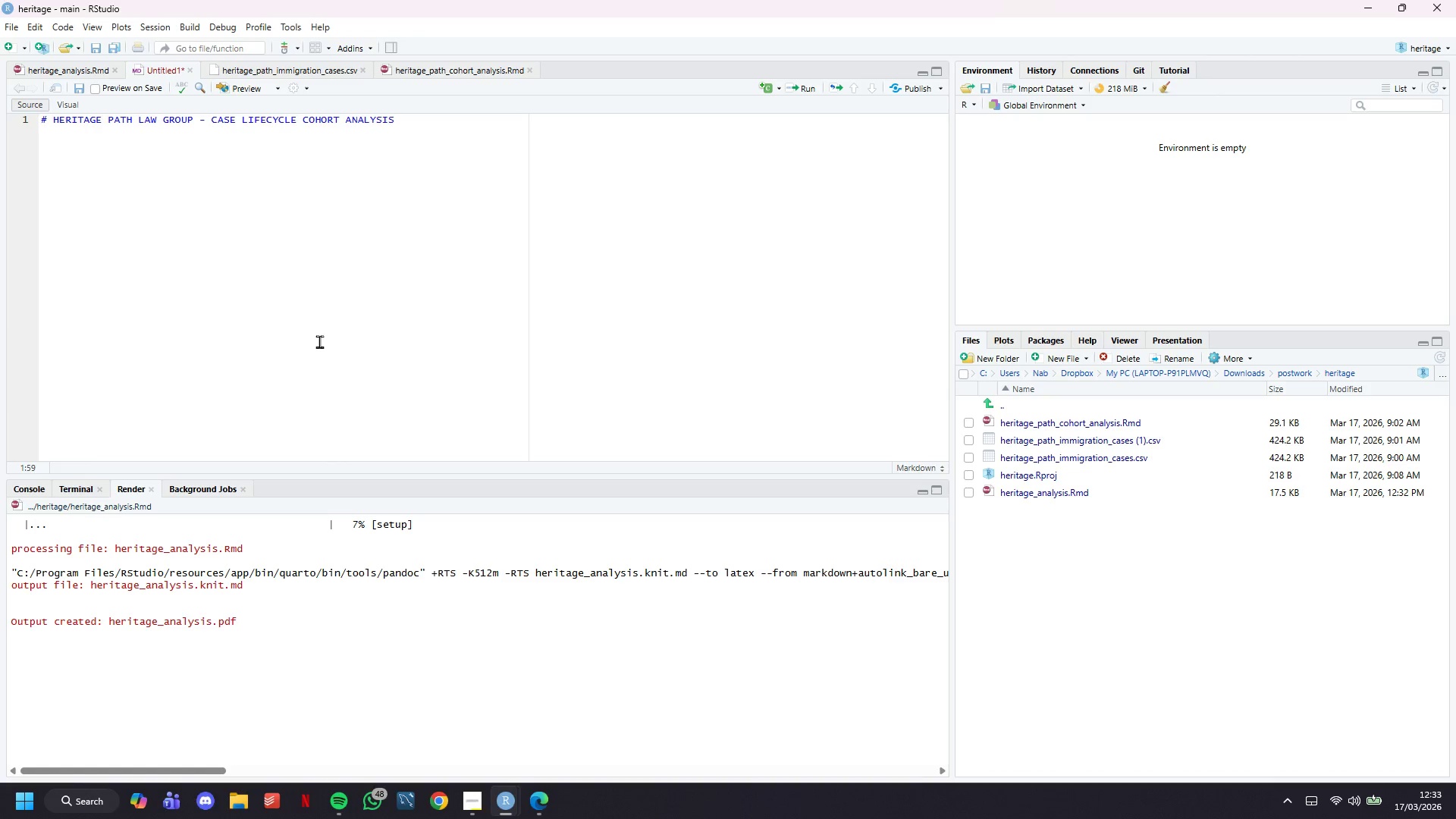 
key(Enter)
 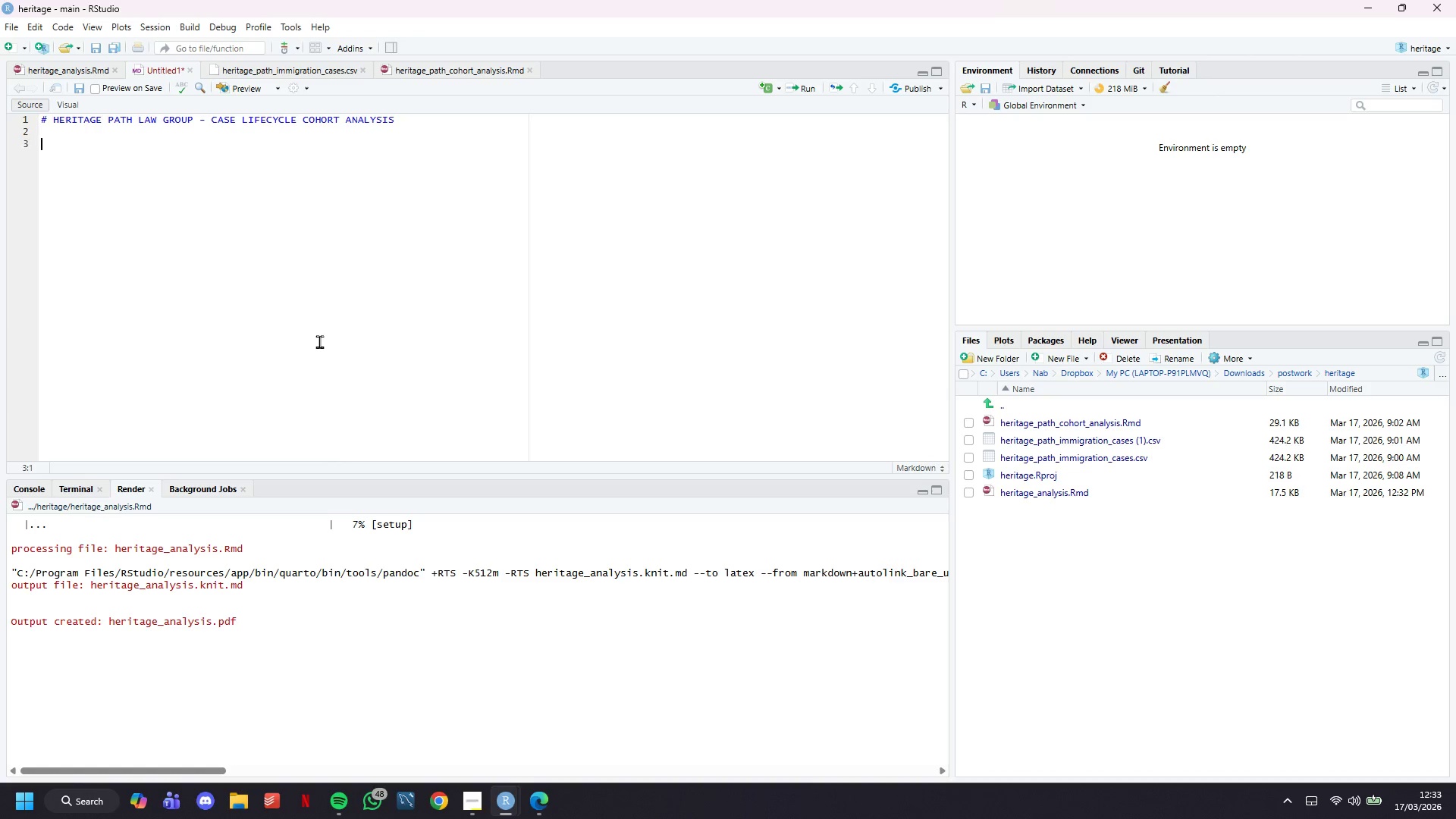 
key(Enter)
 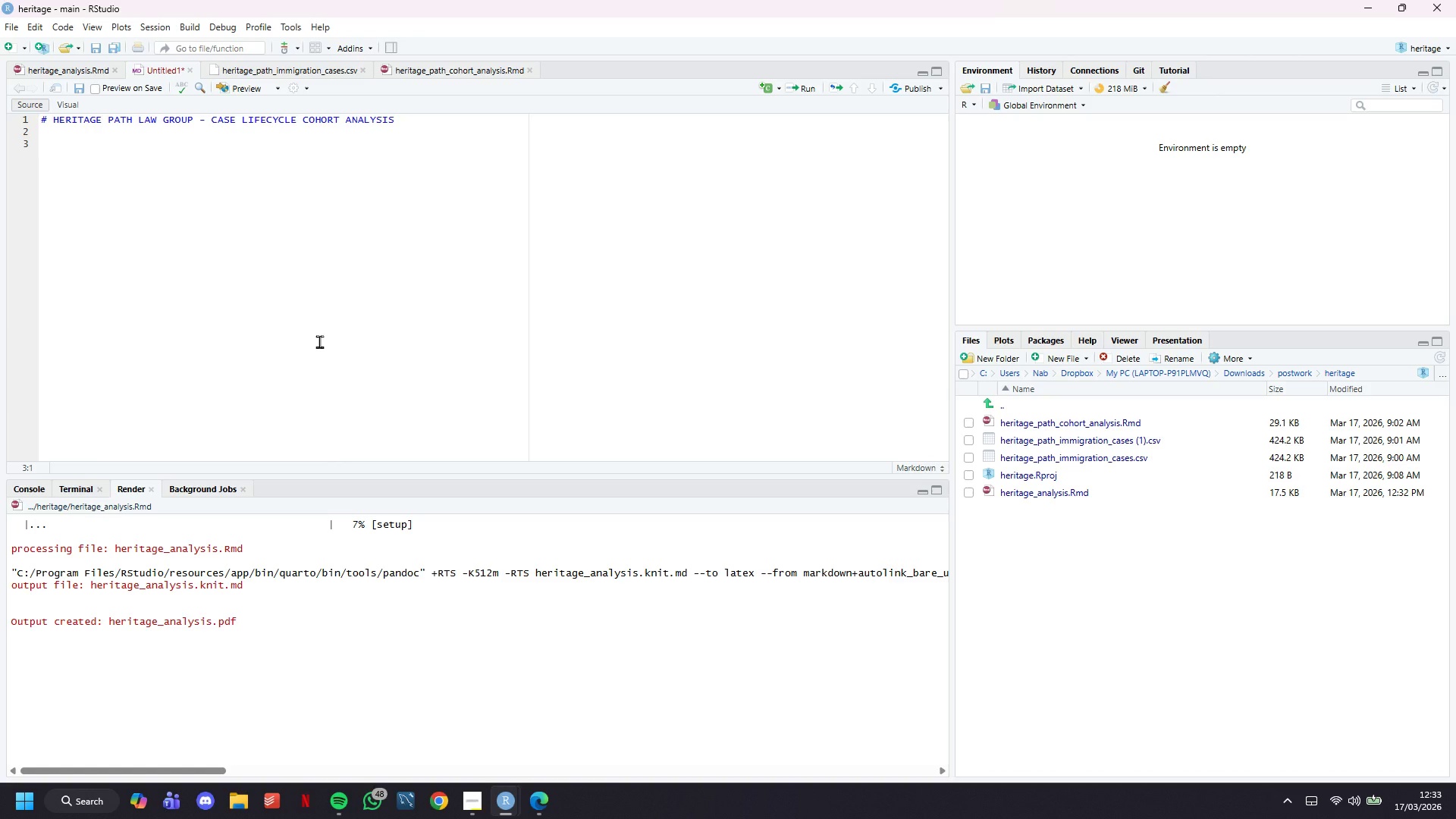 
type(## Complete Project Deliverables and Documentation)
 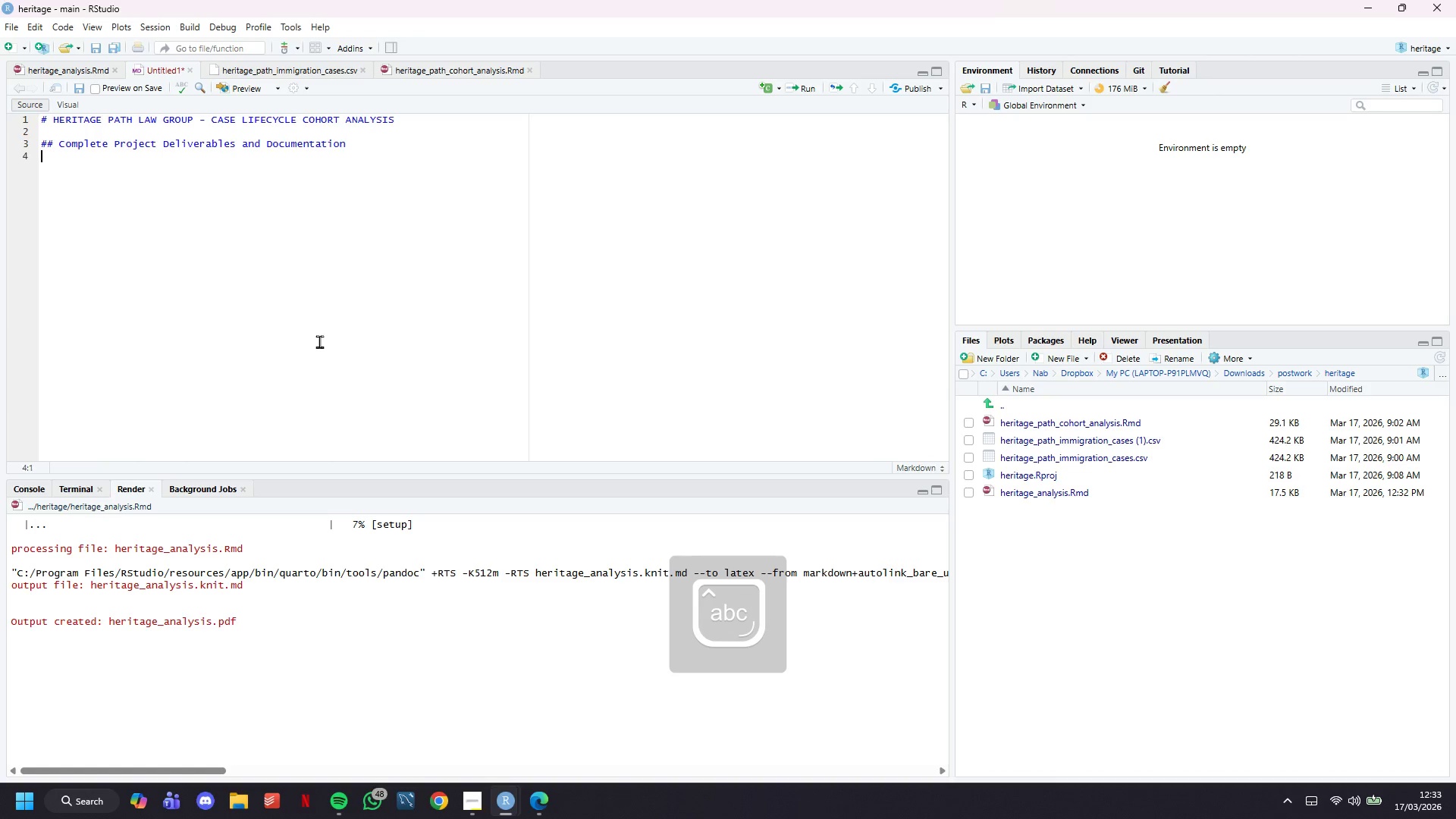 
key(Enter)
 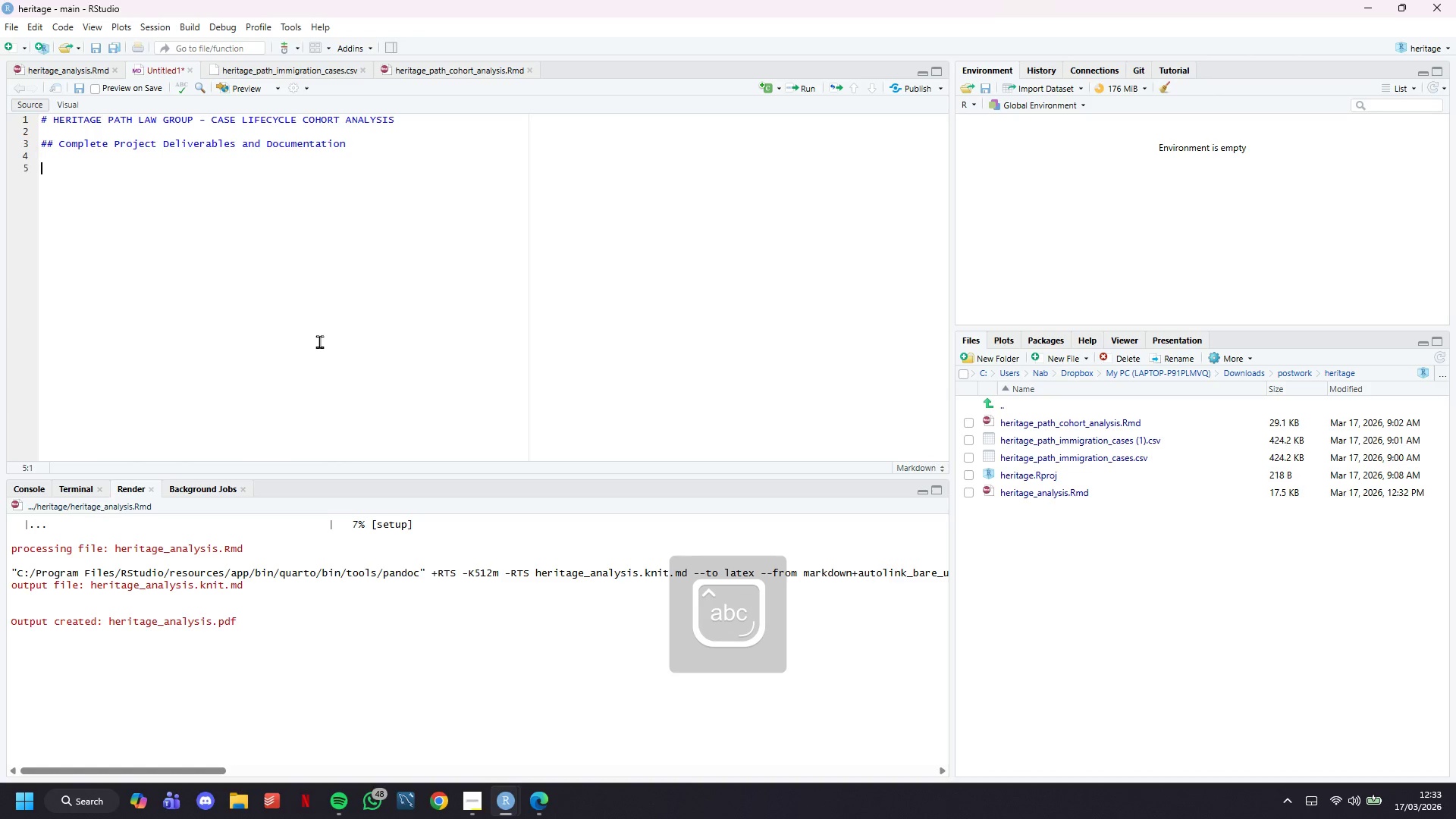 
key(Enter)
 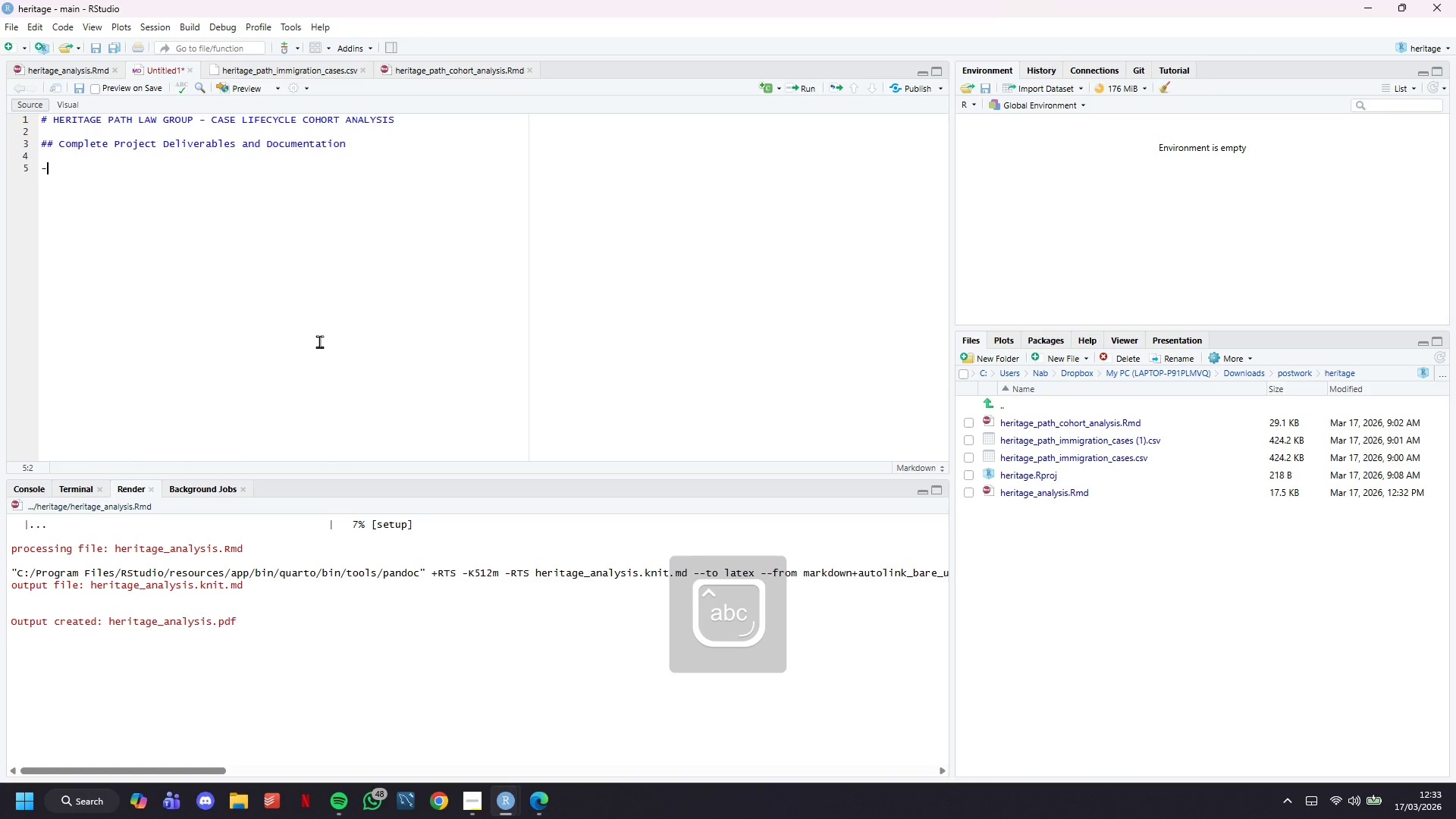 
type(- Project : Immigration Case Processing Cohor)
key(Backspace)
type(rt)
 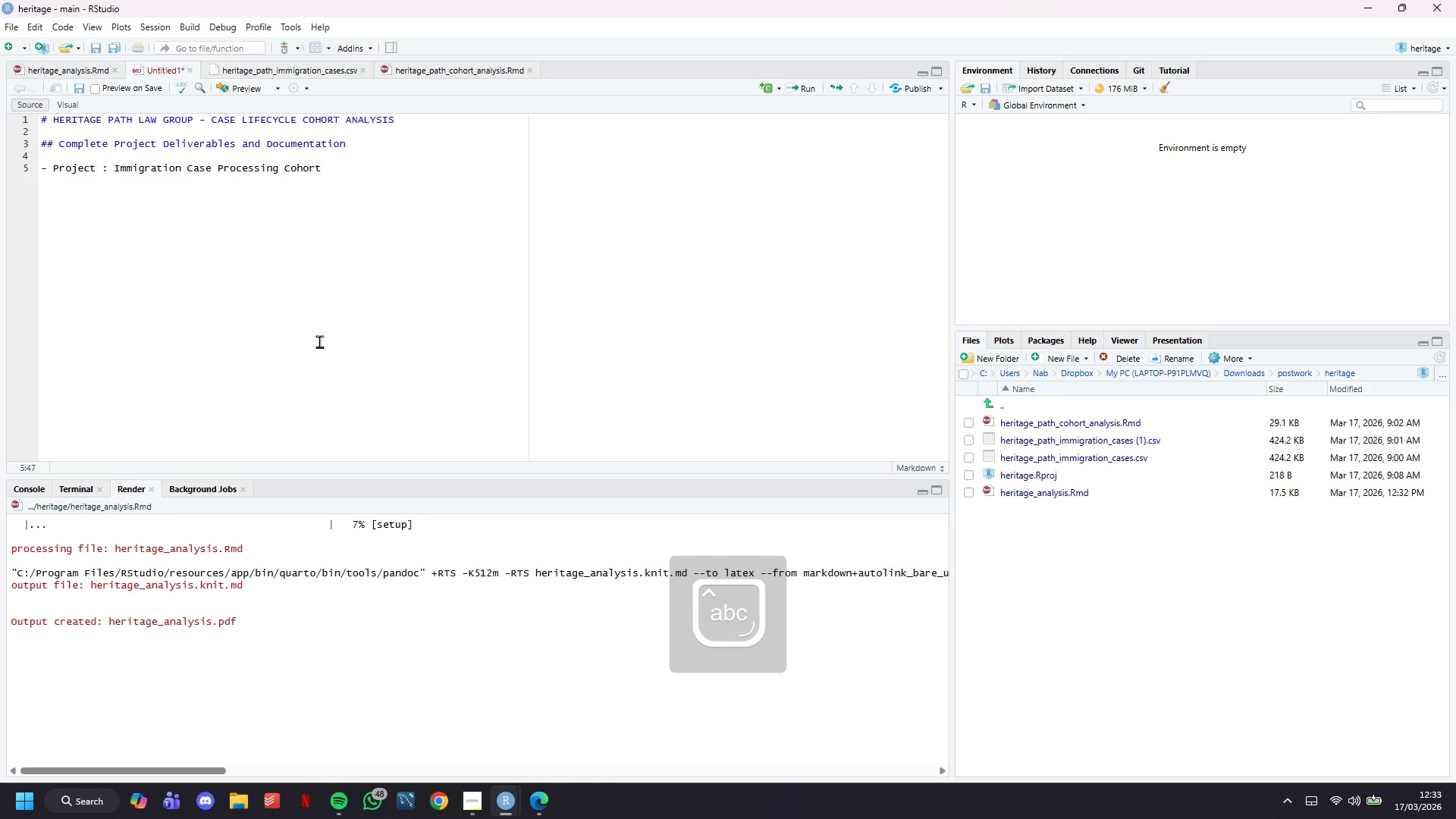 
key(Enter)
 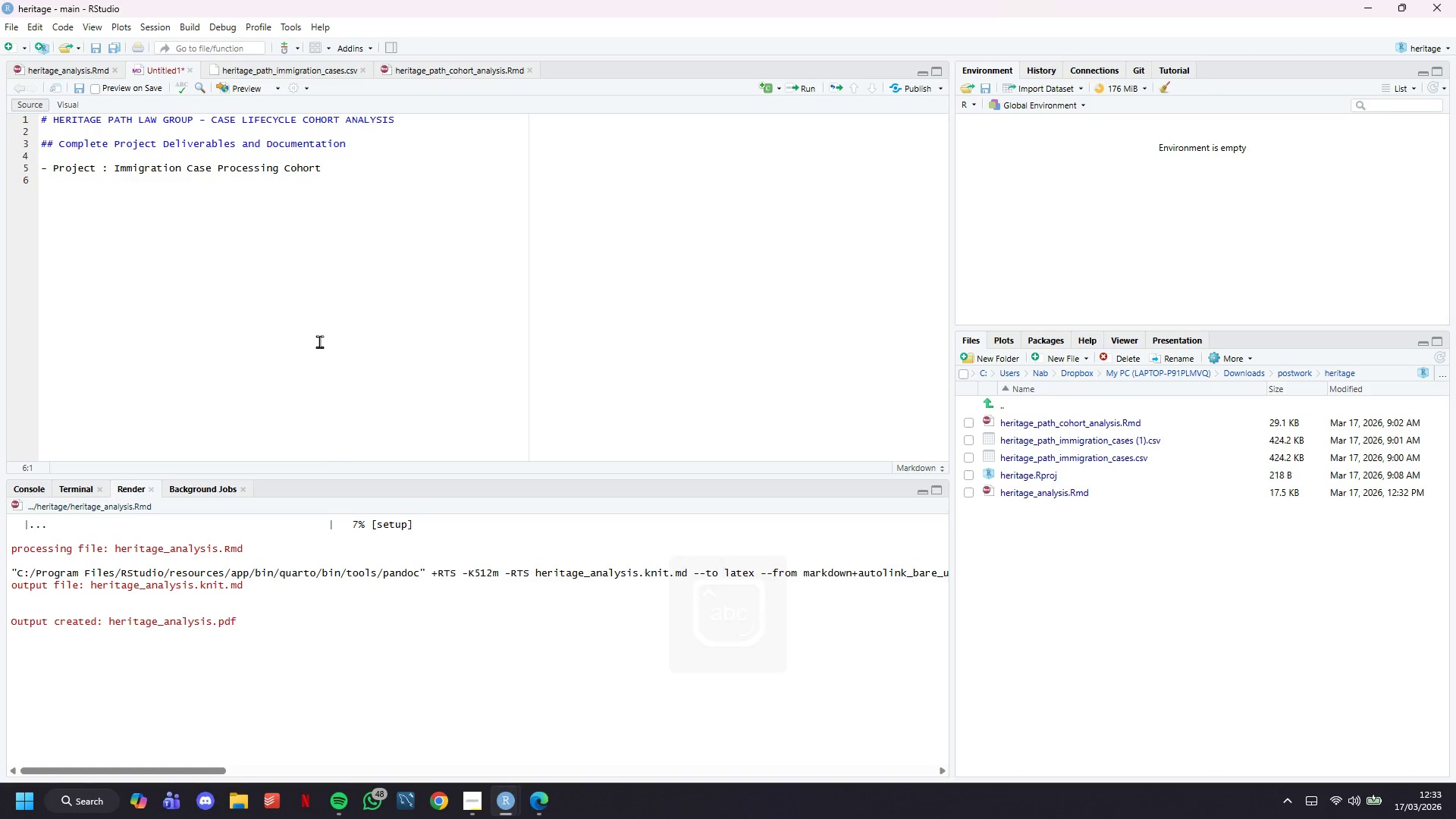 
key(Backspace)
type( Anakys)
key(Backspace)
key(Backspace)
key(Backspace)
type(lysis)
 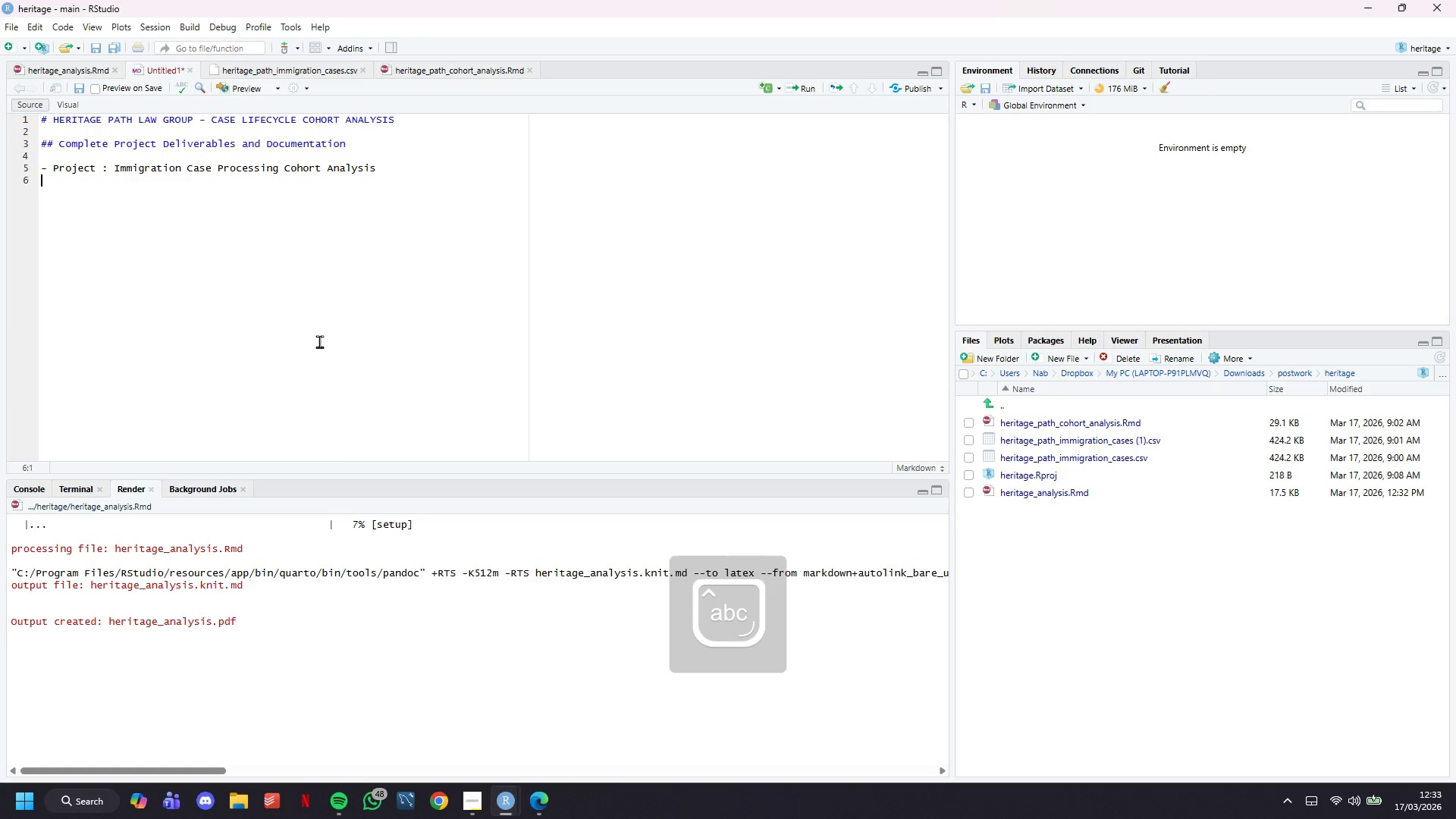 
key(Enter)
 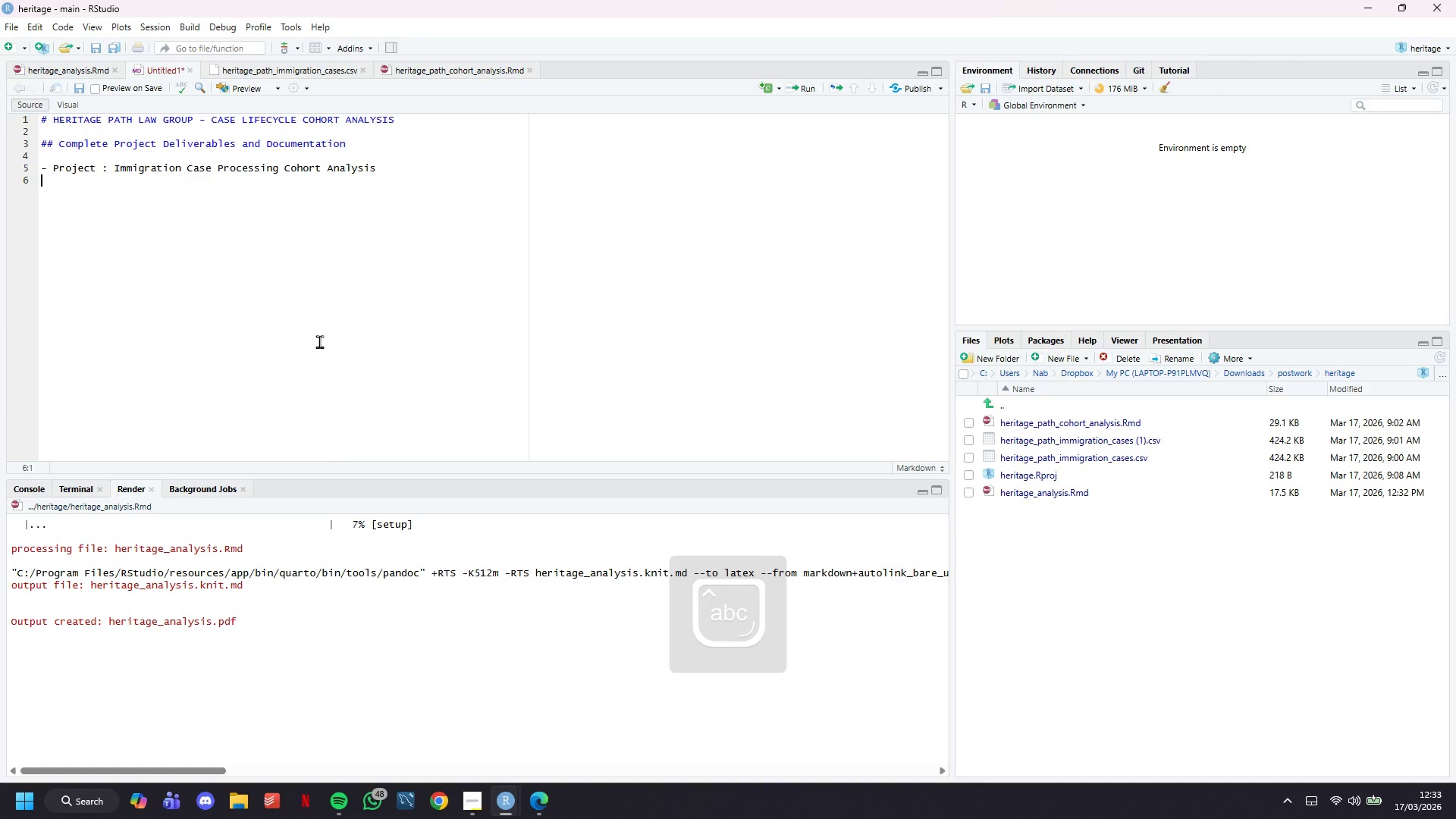 
type(- Client : Geritage Path Law)
 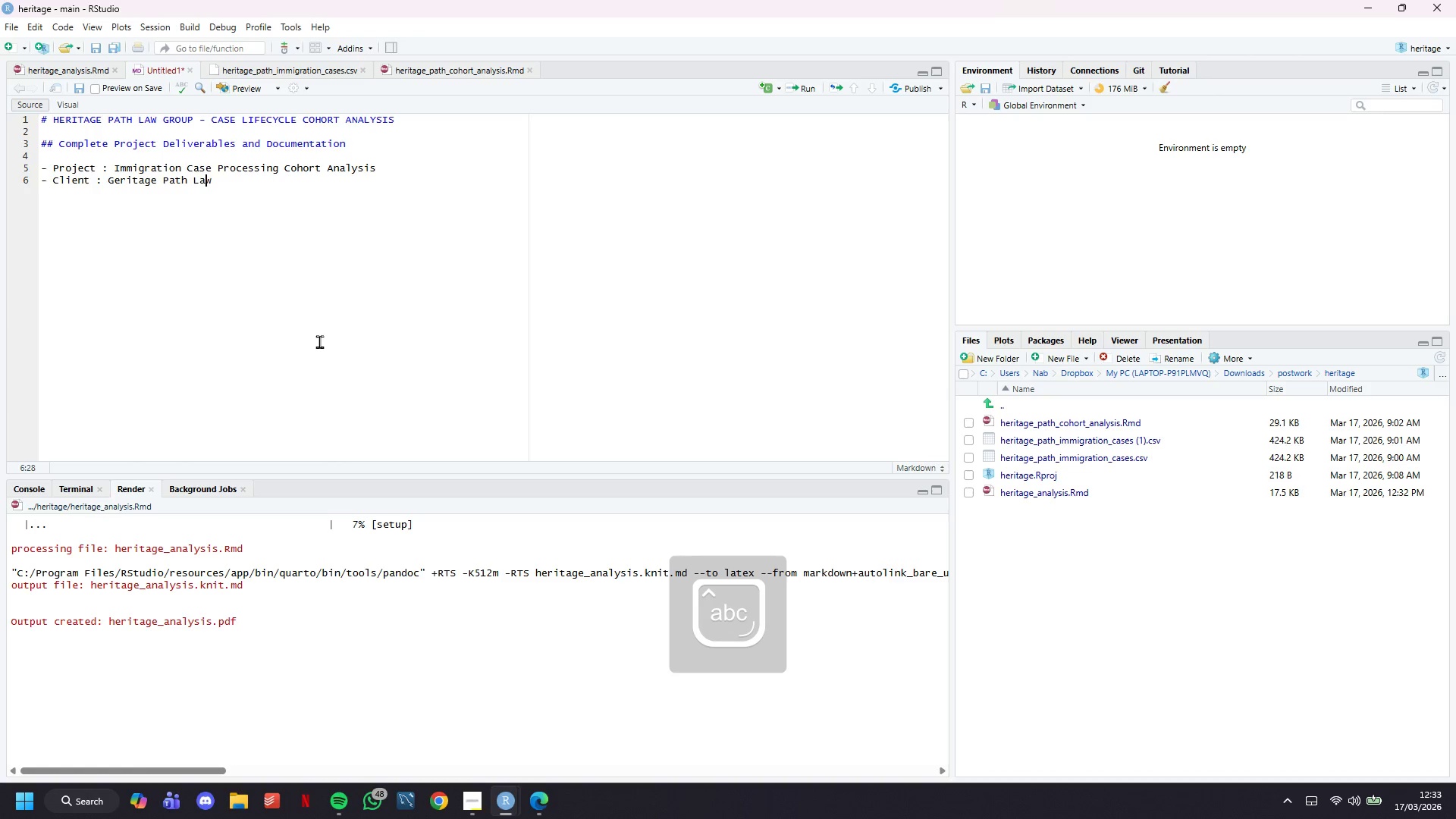 
 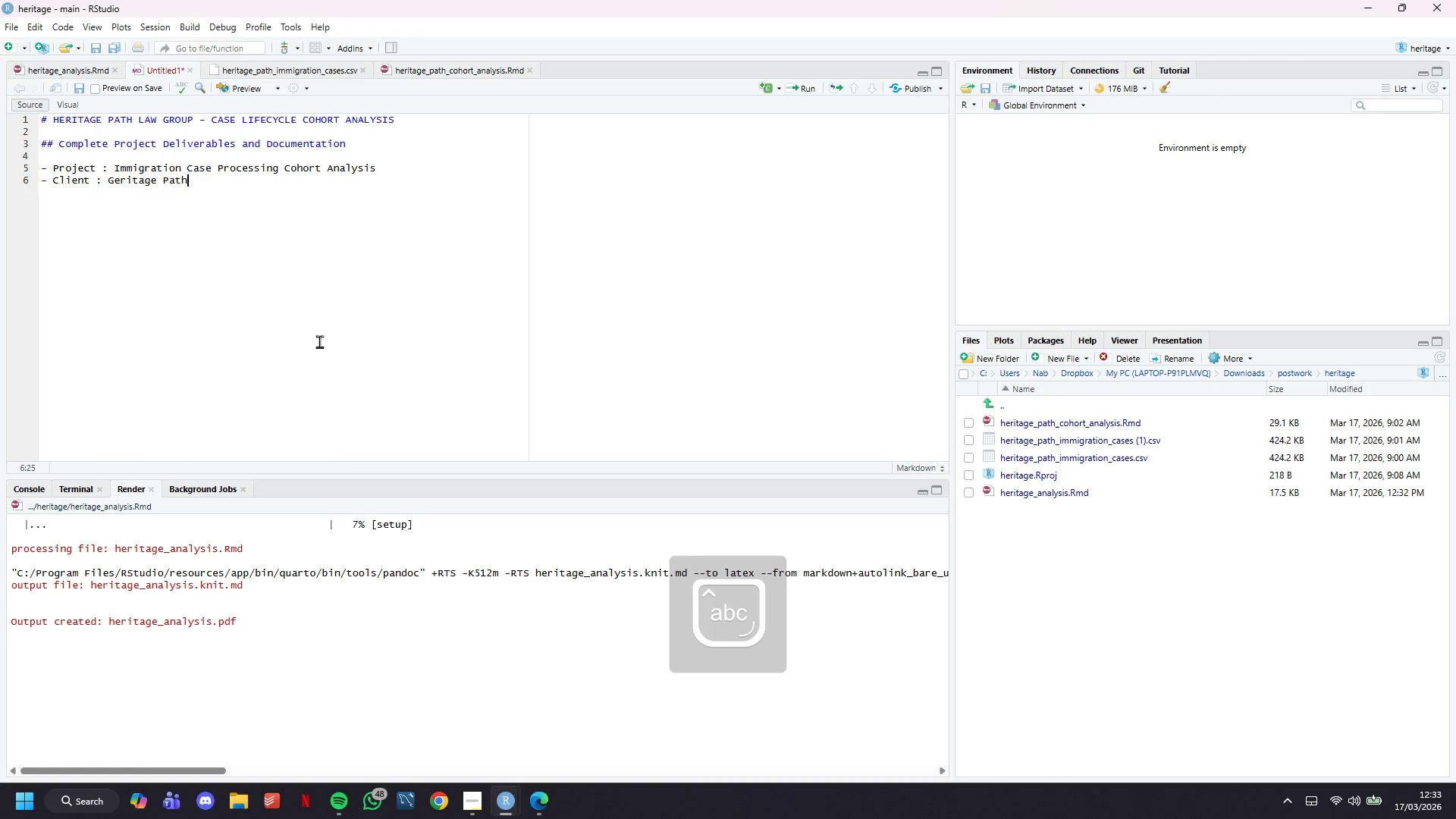 
hold_key(key=ArrowLeft, duration=0.91)
 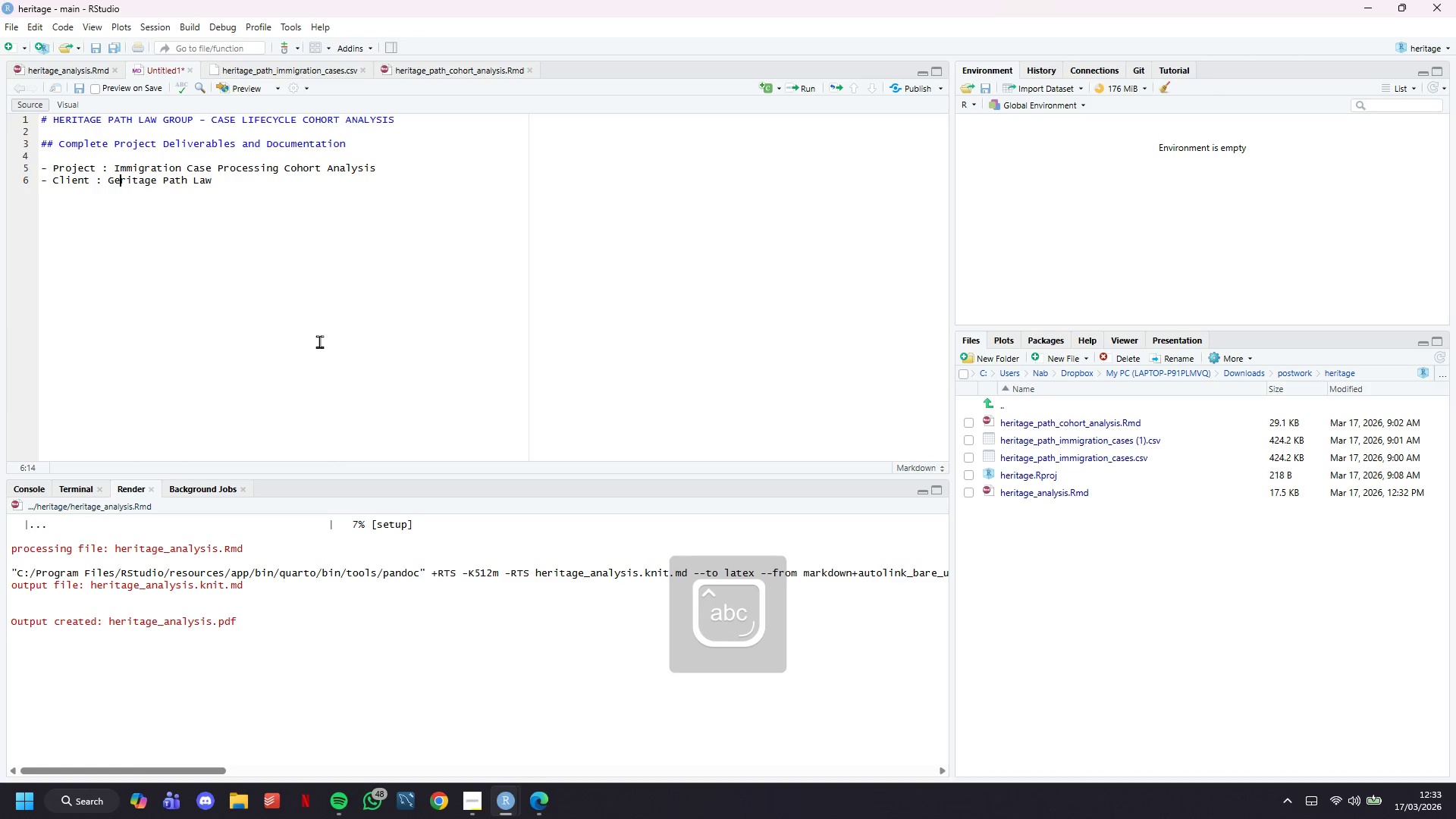 
key(ArrowLeft)
 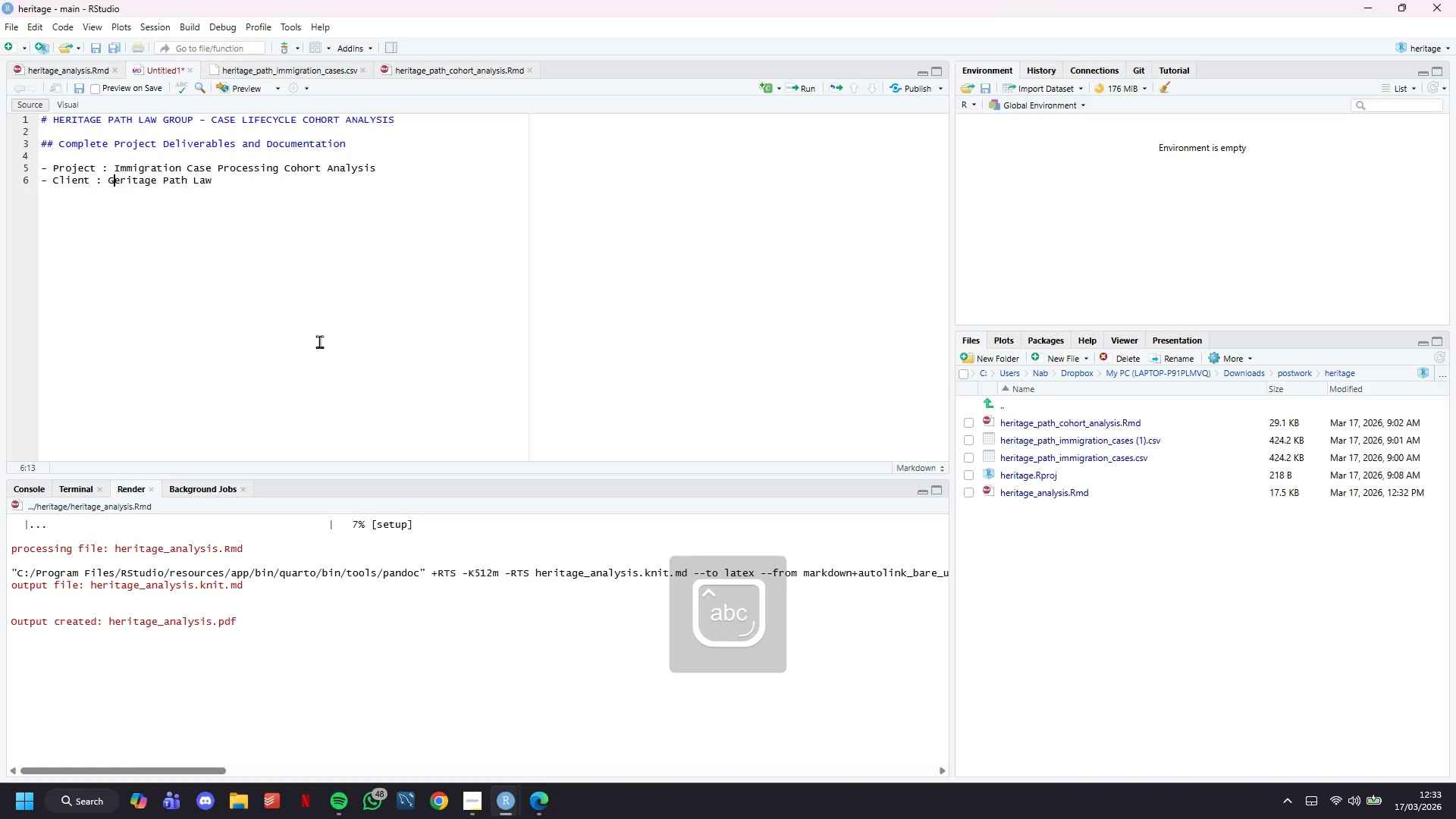 
key(Backspace)
 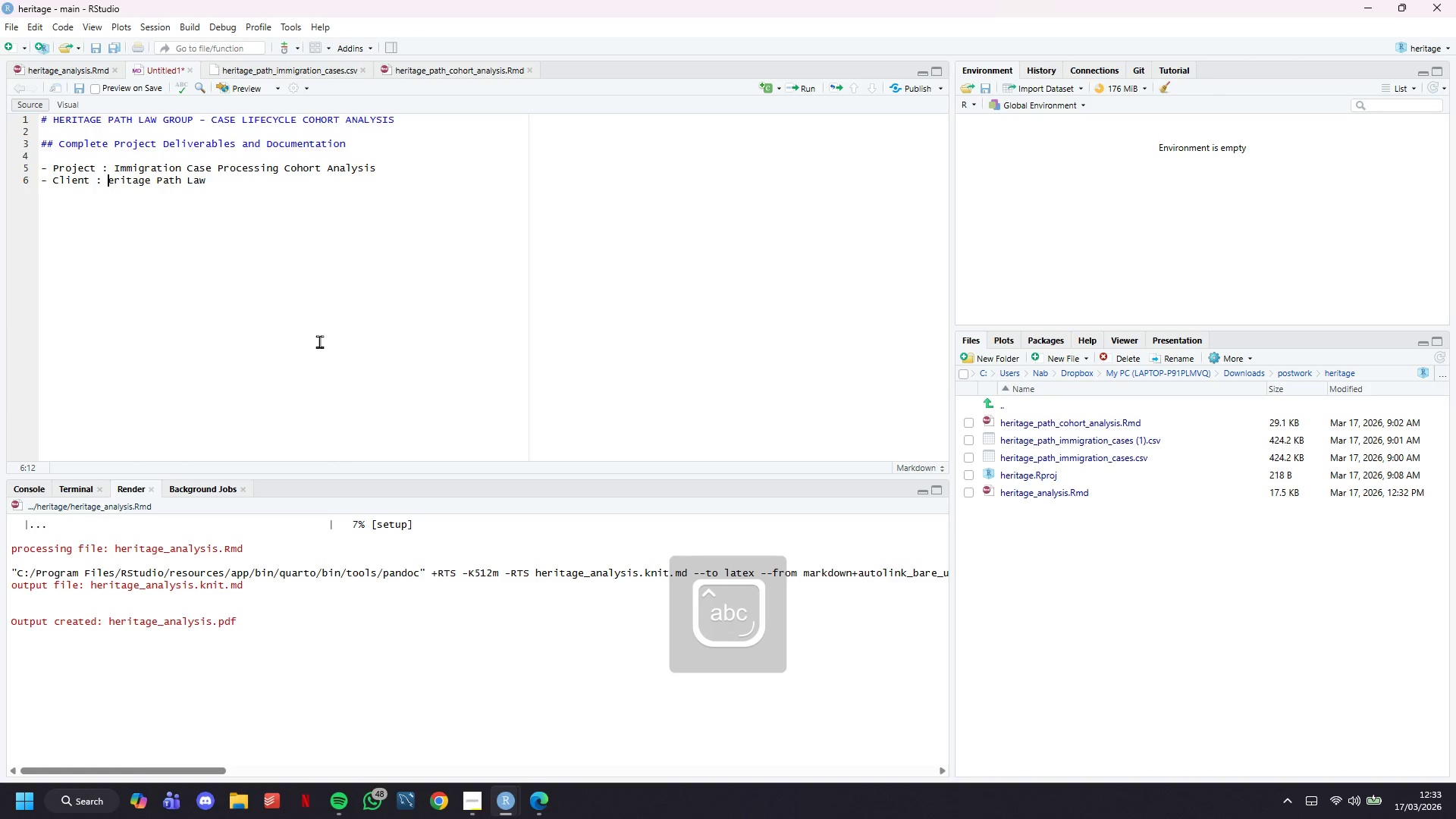 
key(CapsLock)
 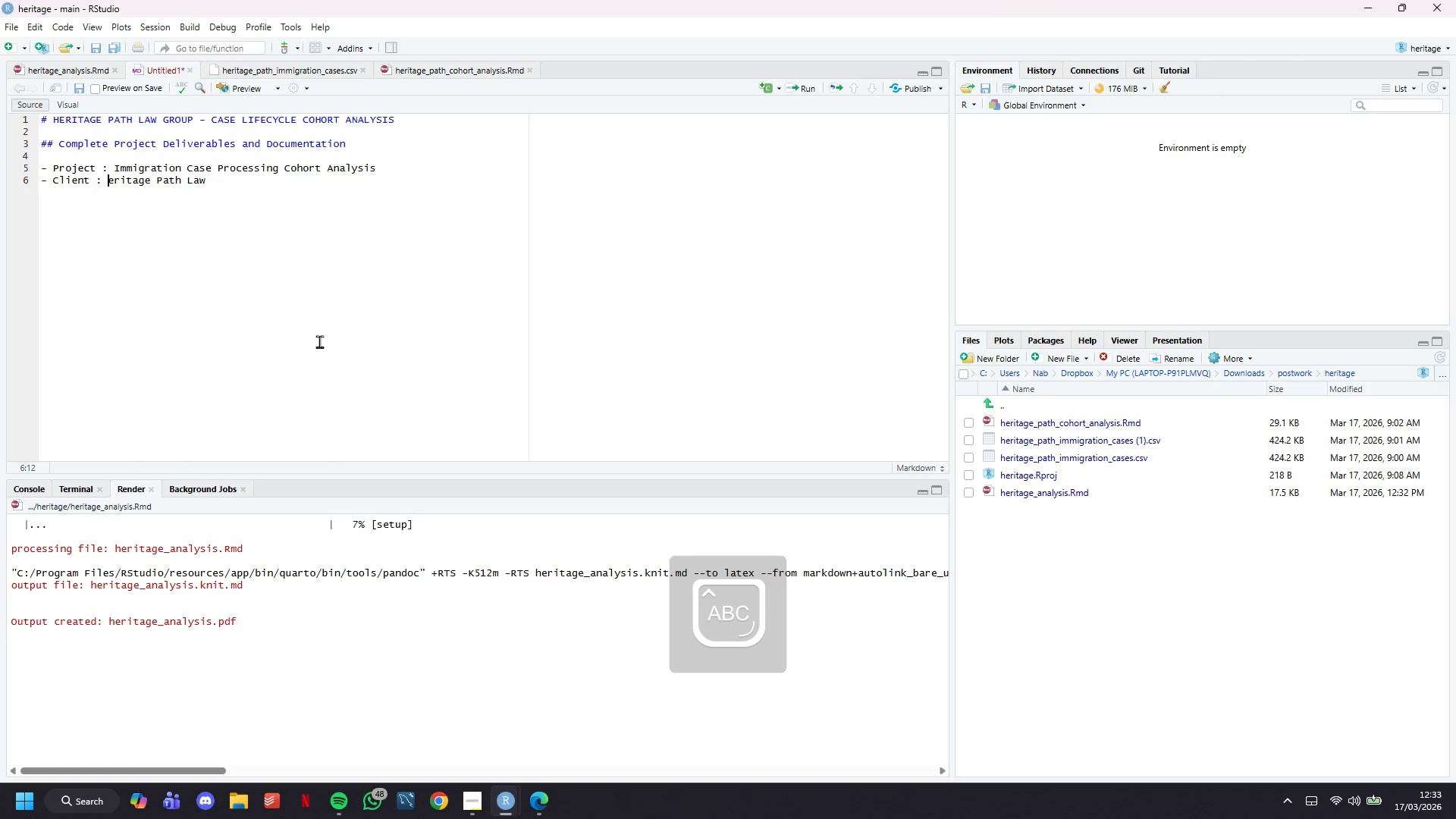 
key(H)
 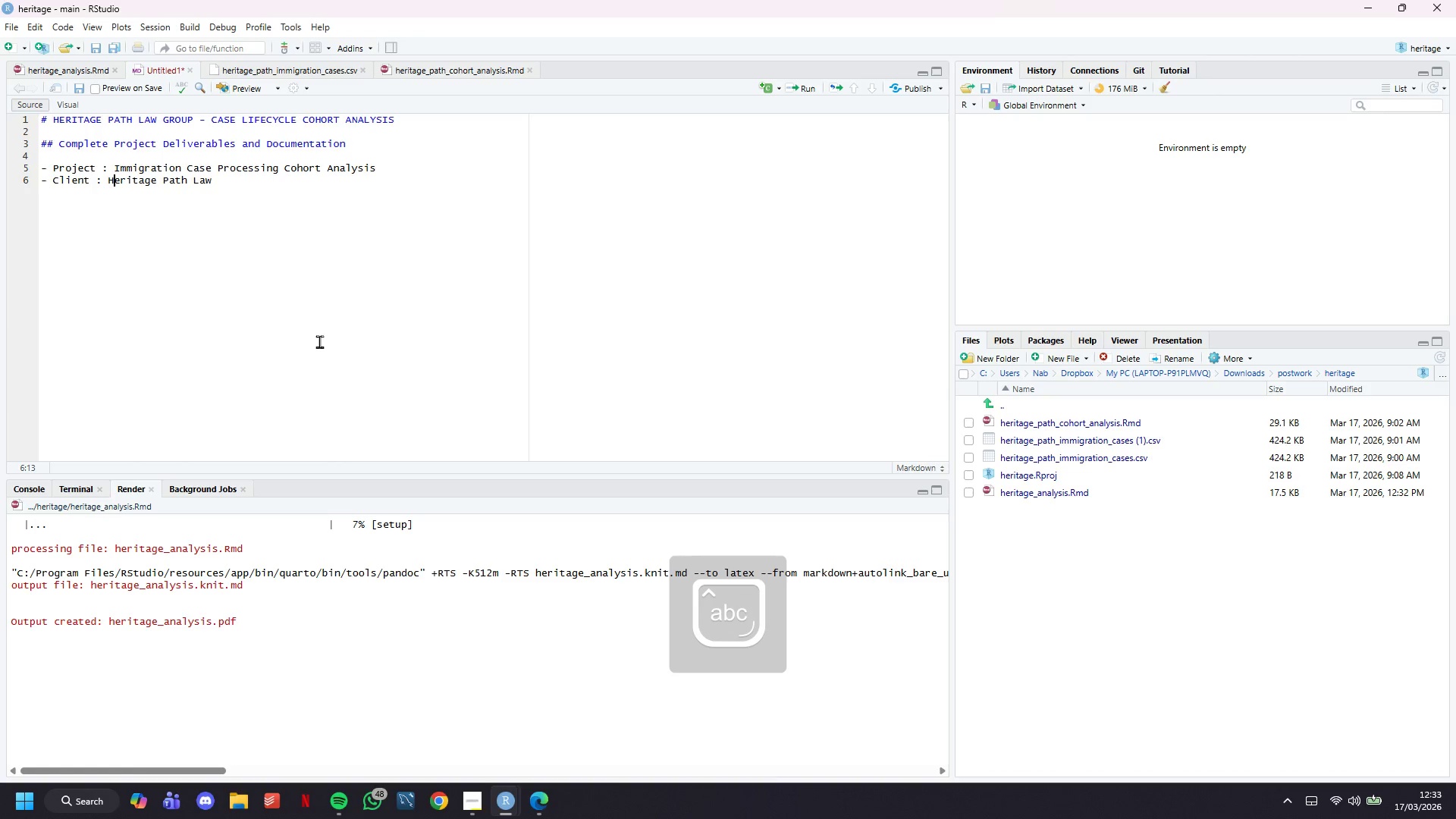 
key(CapsLock)
 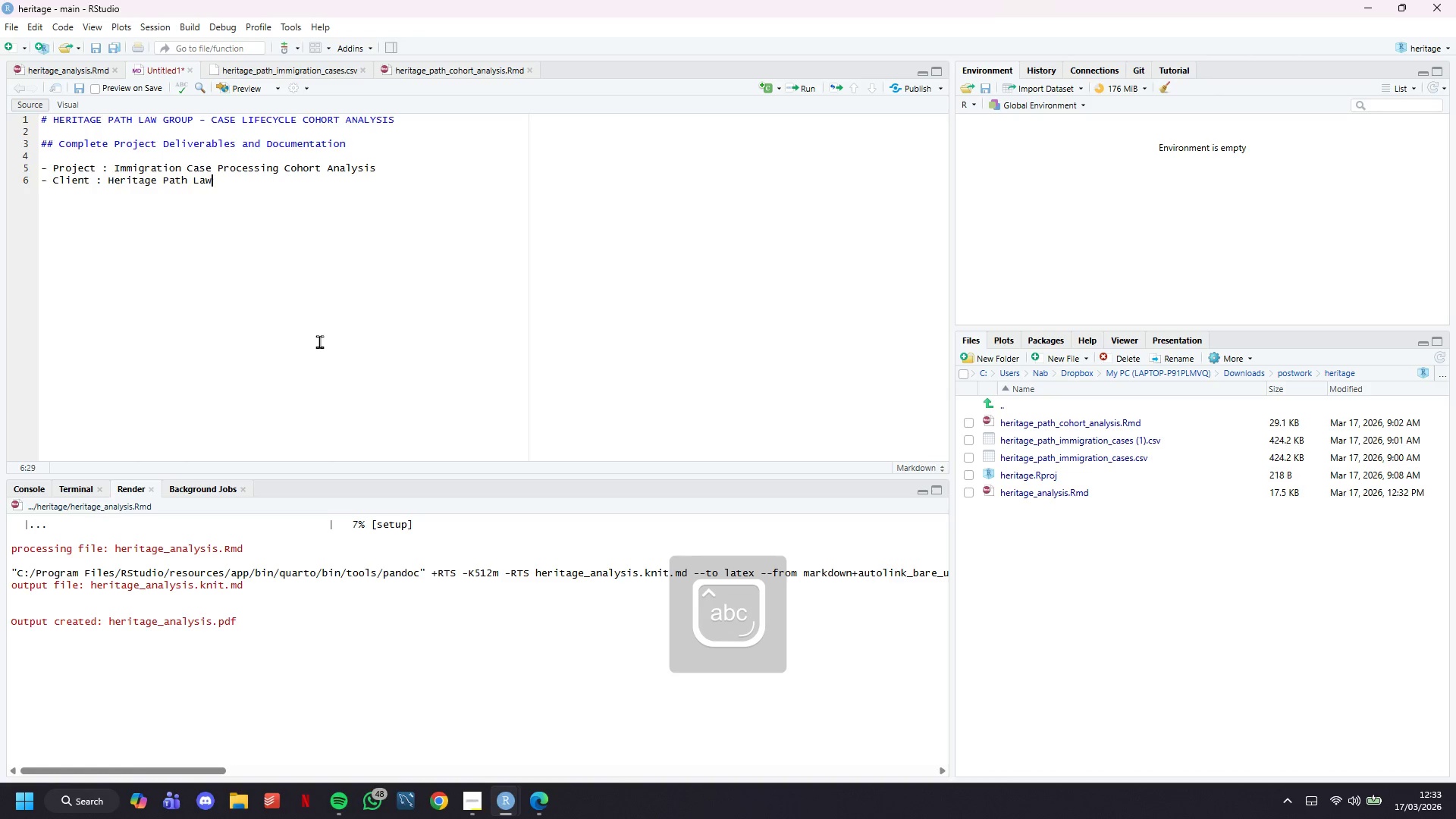 
key(ArrowDown)
 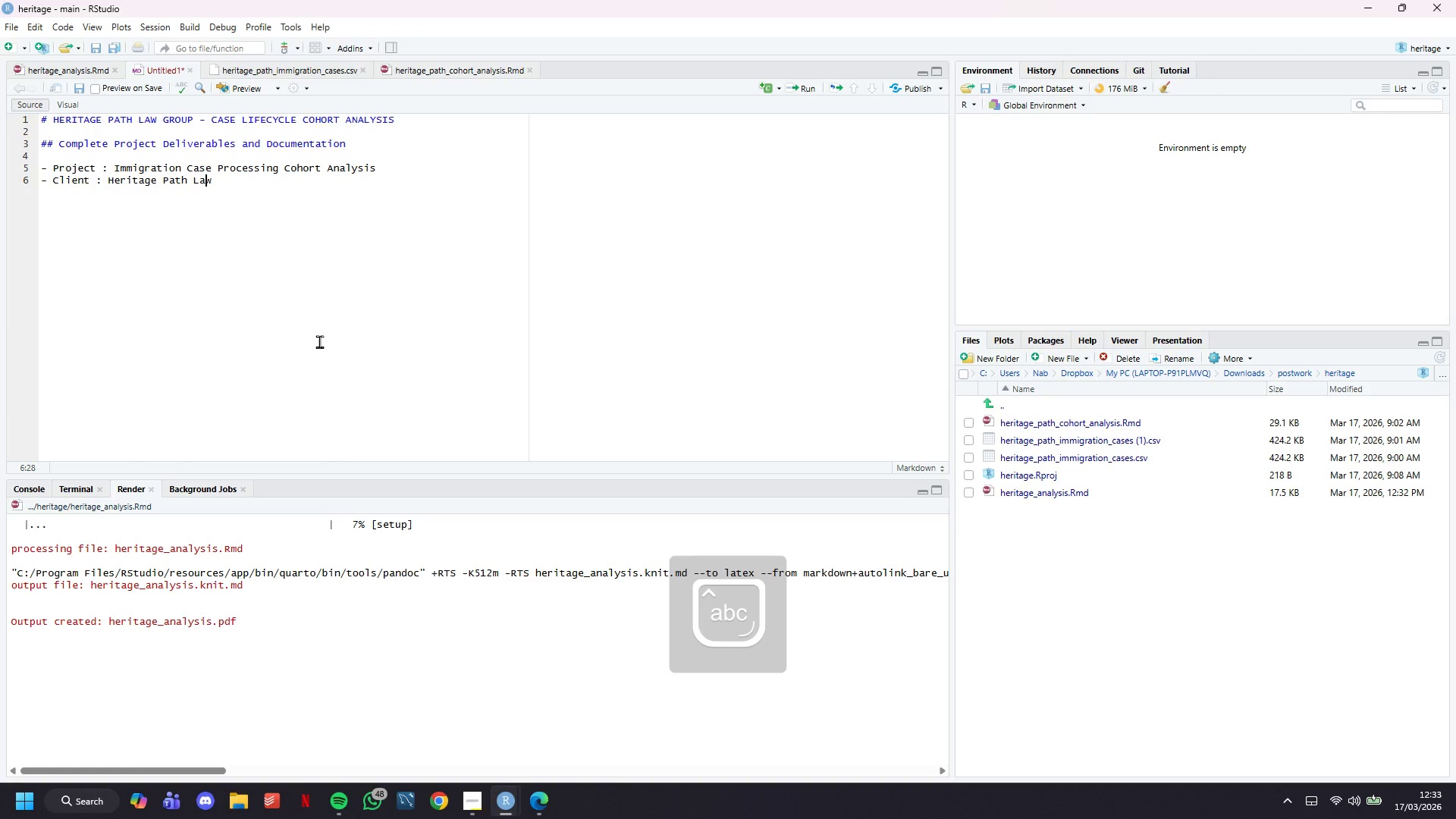 
key(ArrowLeft)
 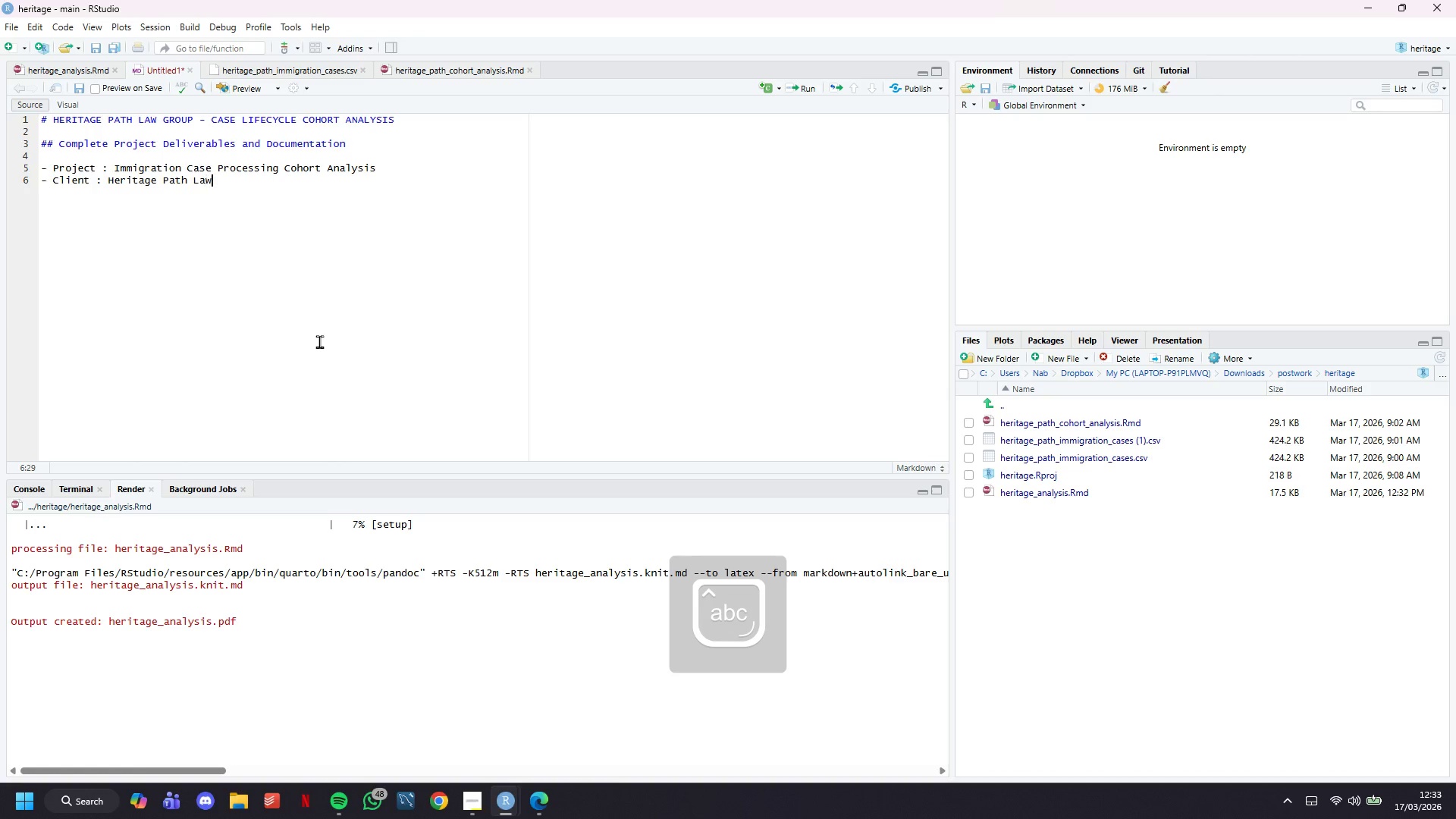 
key(ArrowRight)
 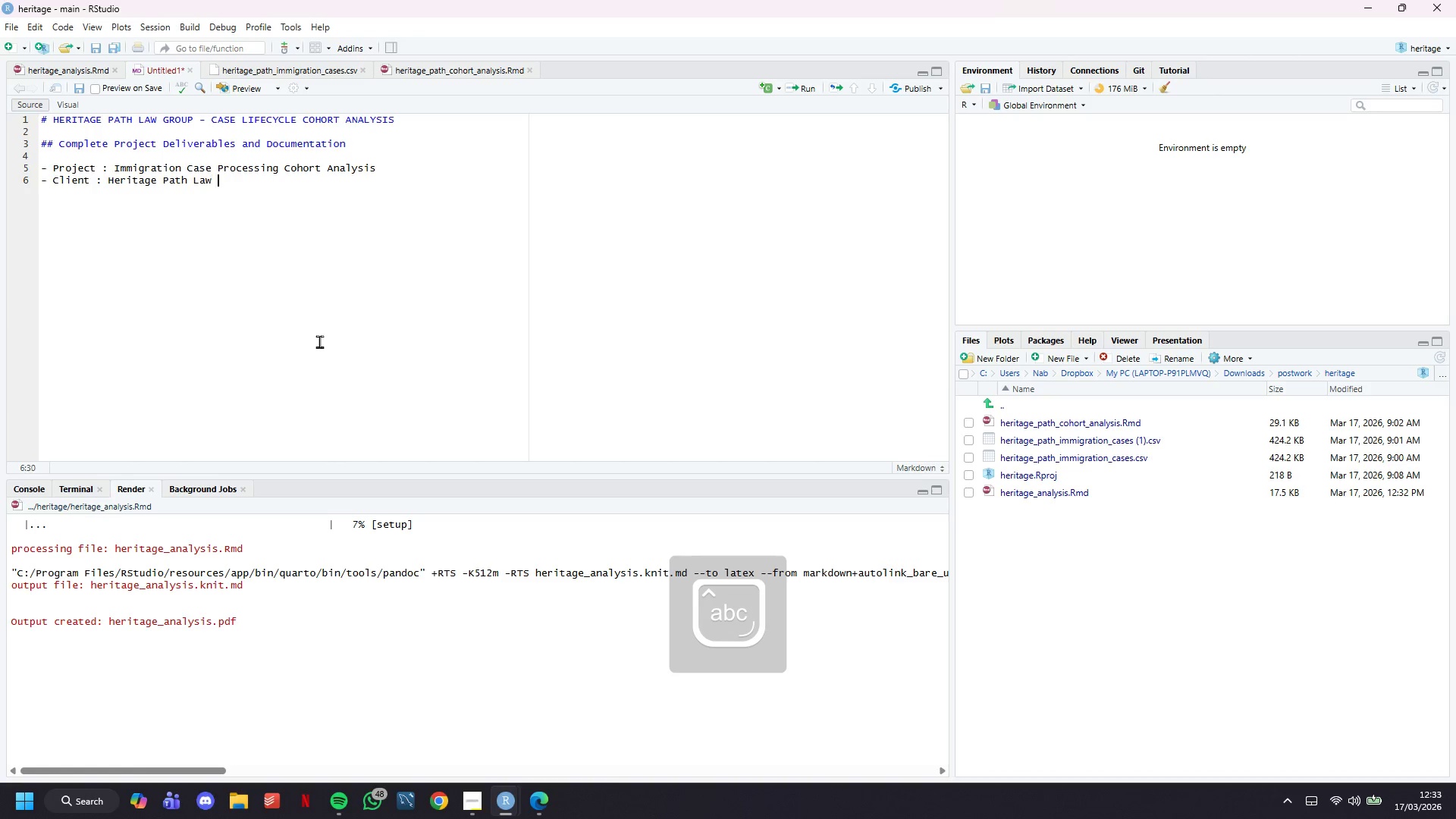 
type( Group (Family Immigration & Visa Services))
 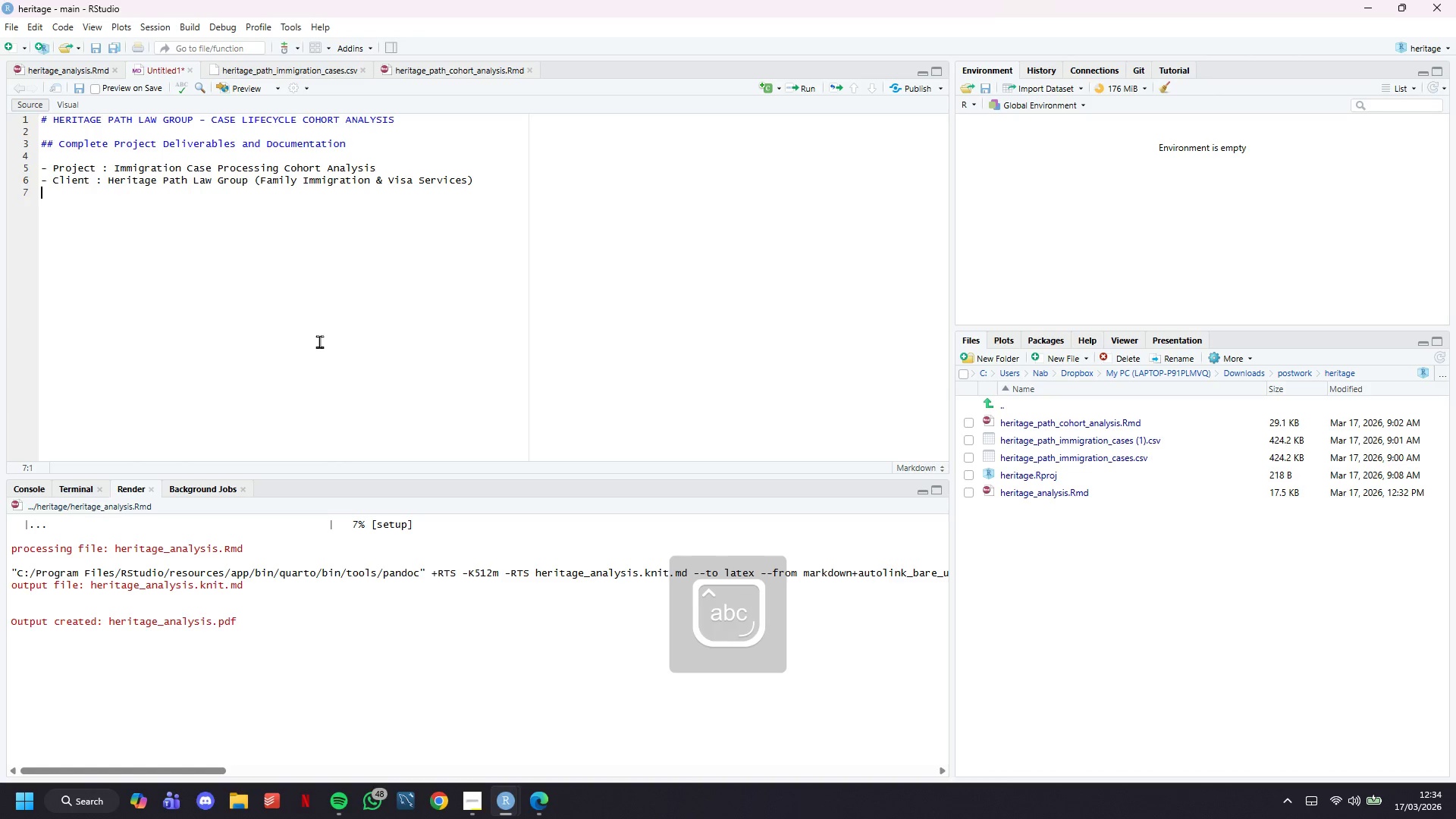 
 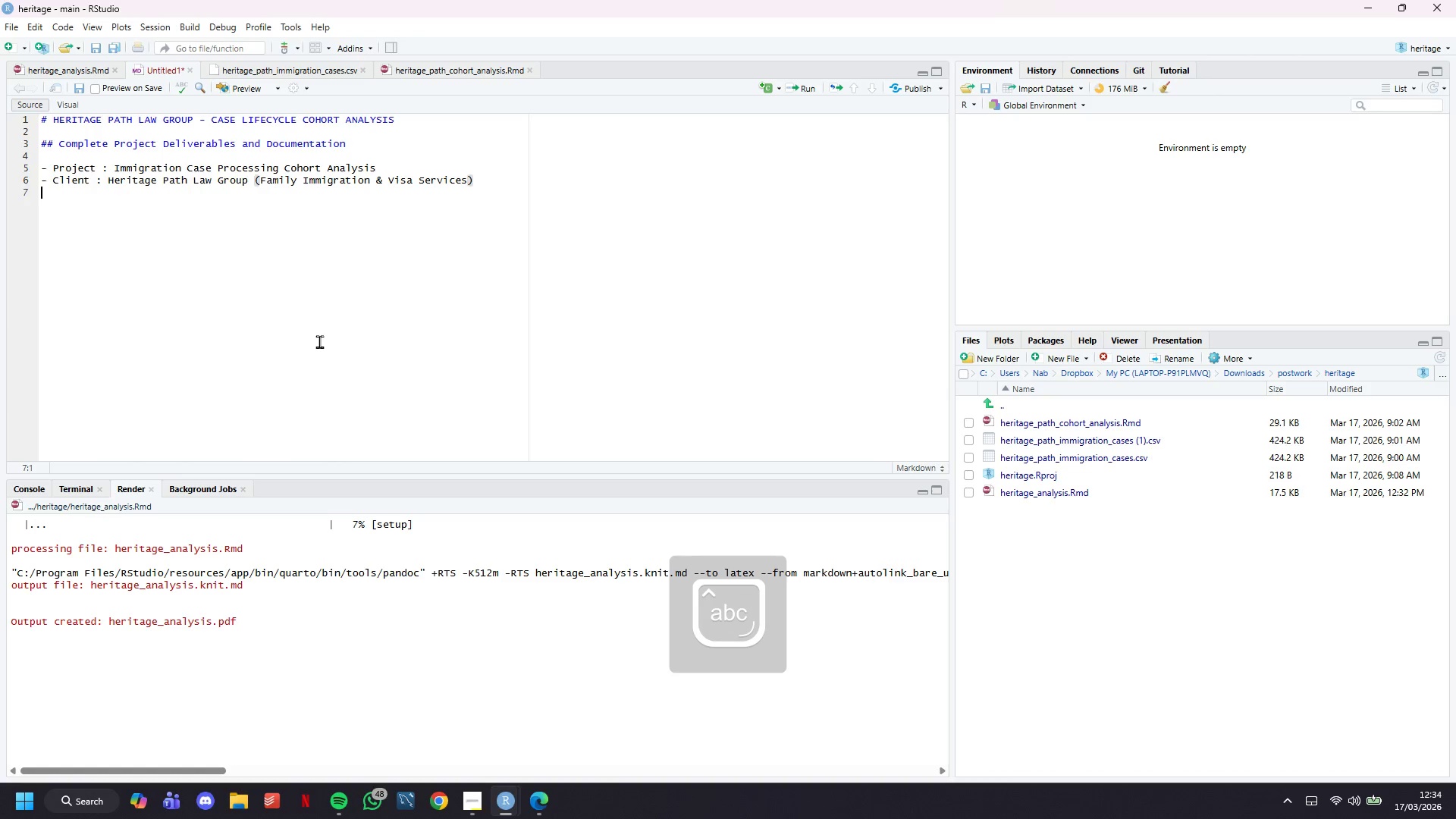 
key(Enter)
 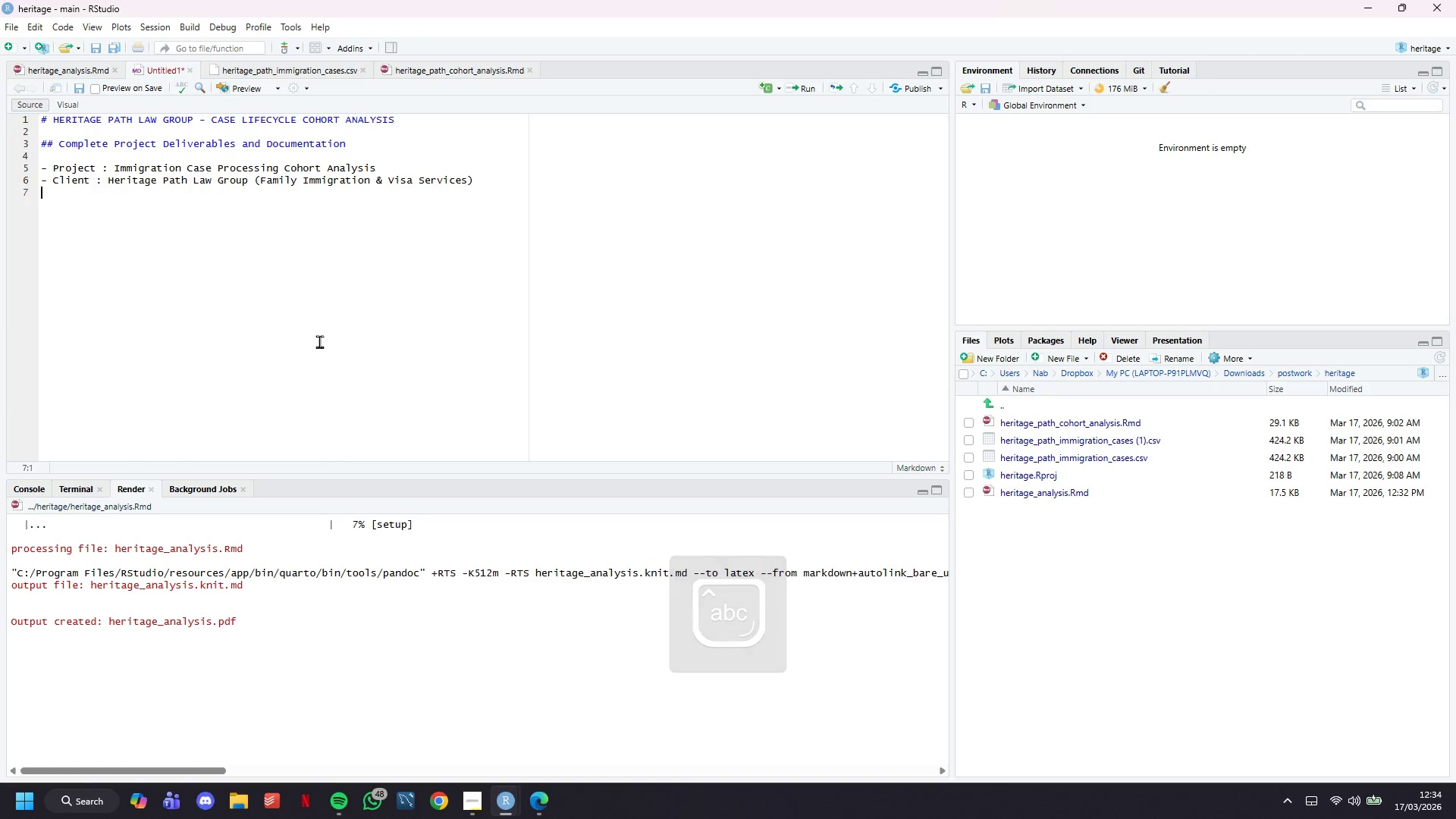 
type(- Analysis Period L)
key(Backspace)
type(: January 2022 - December 2024)
key(Backspace)
type(3 )
 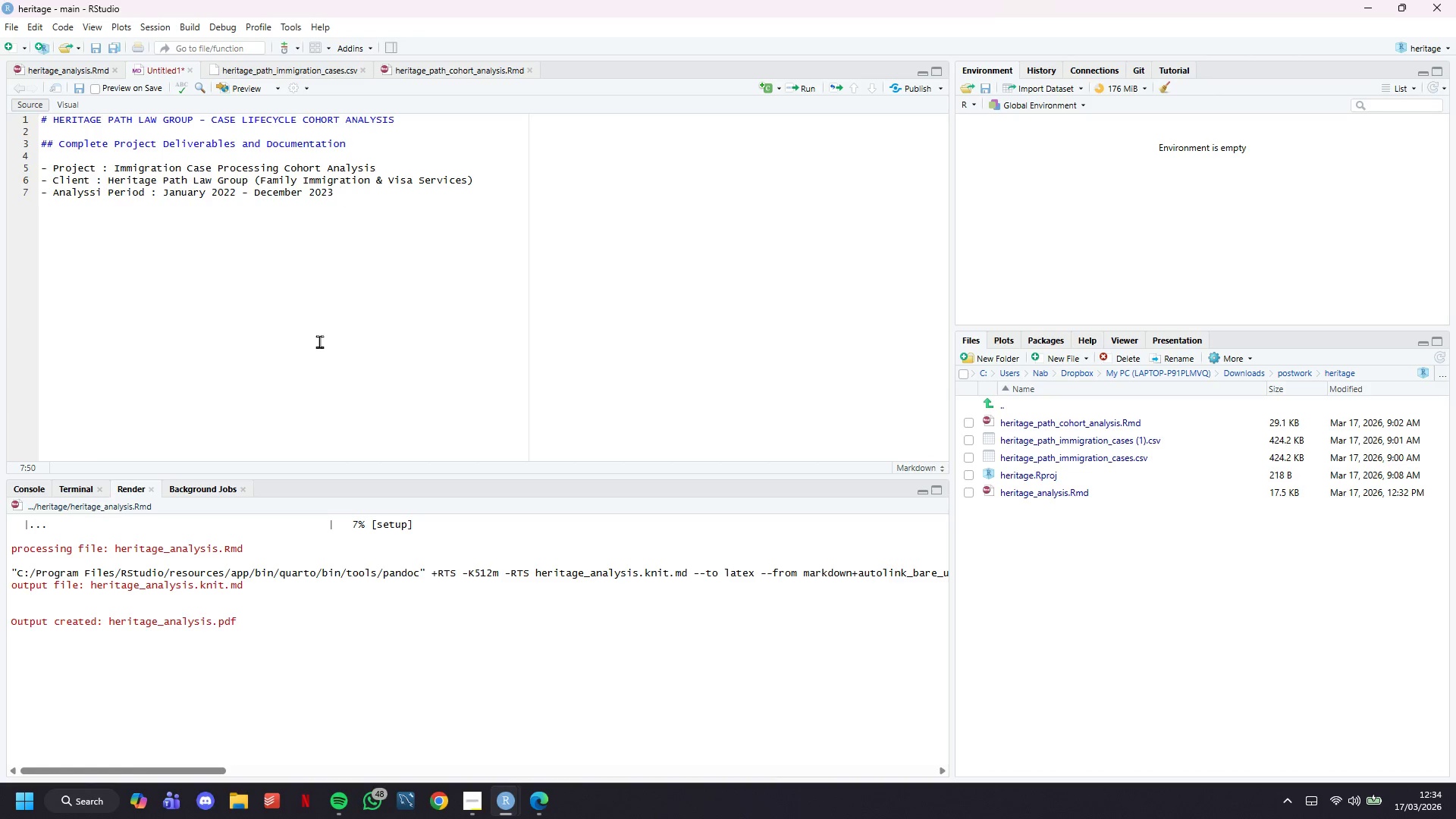 
key(Enter)
 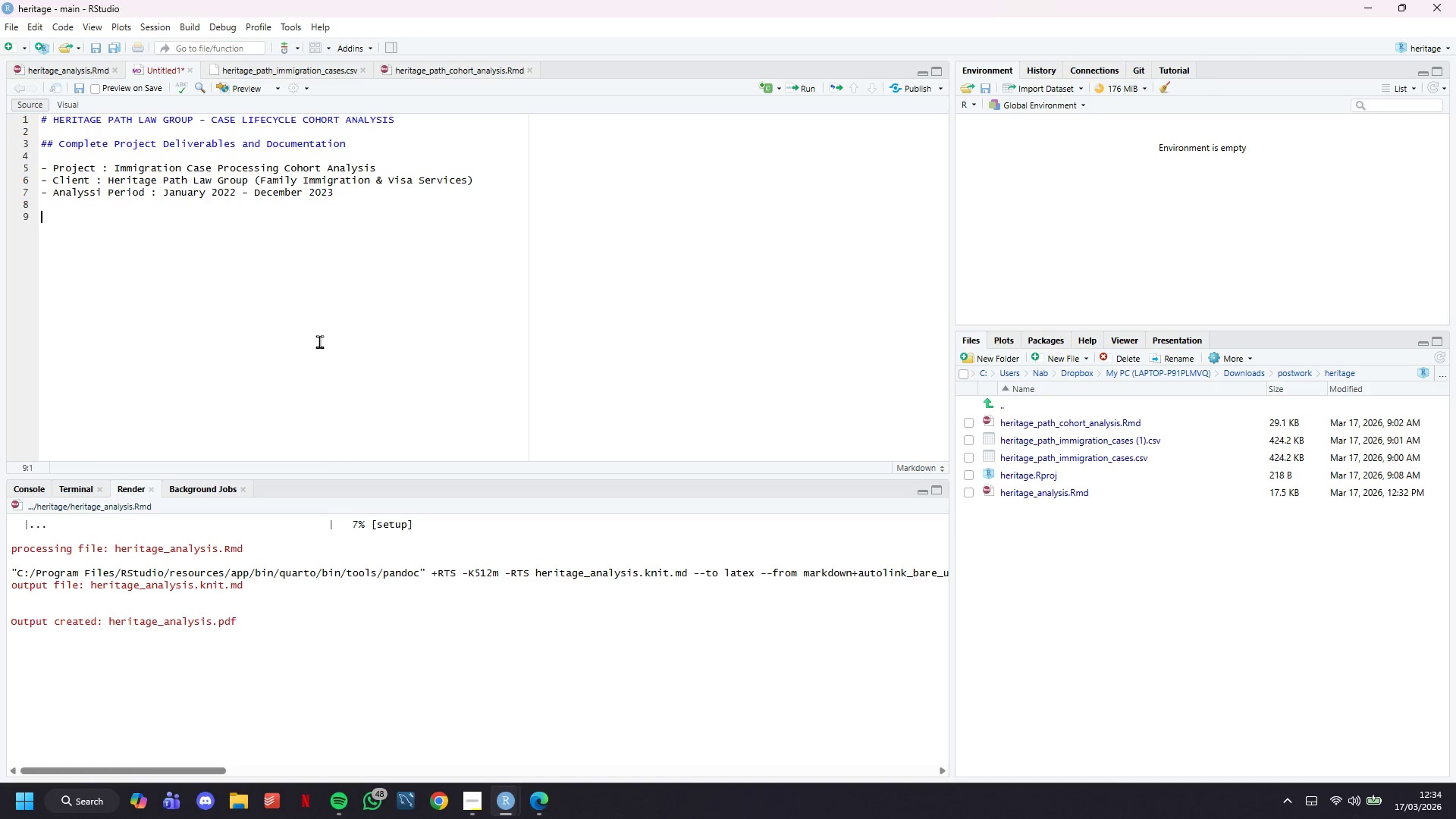 
key(Enter)
 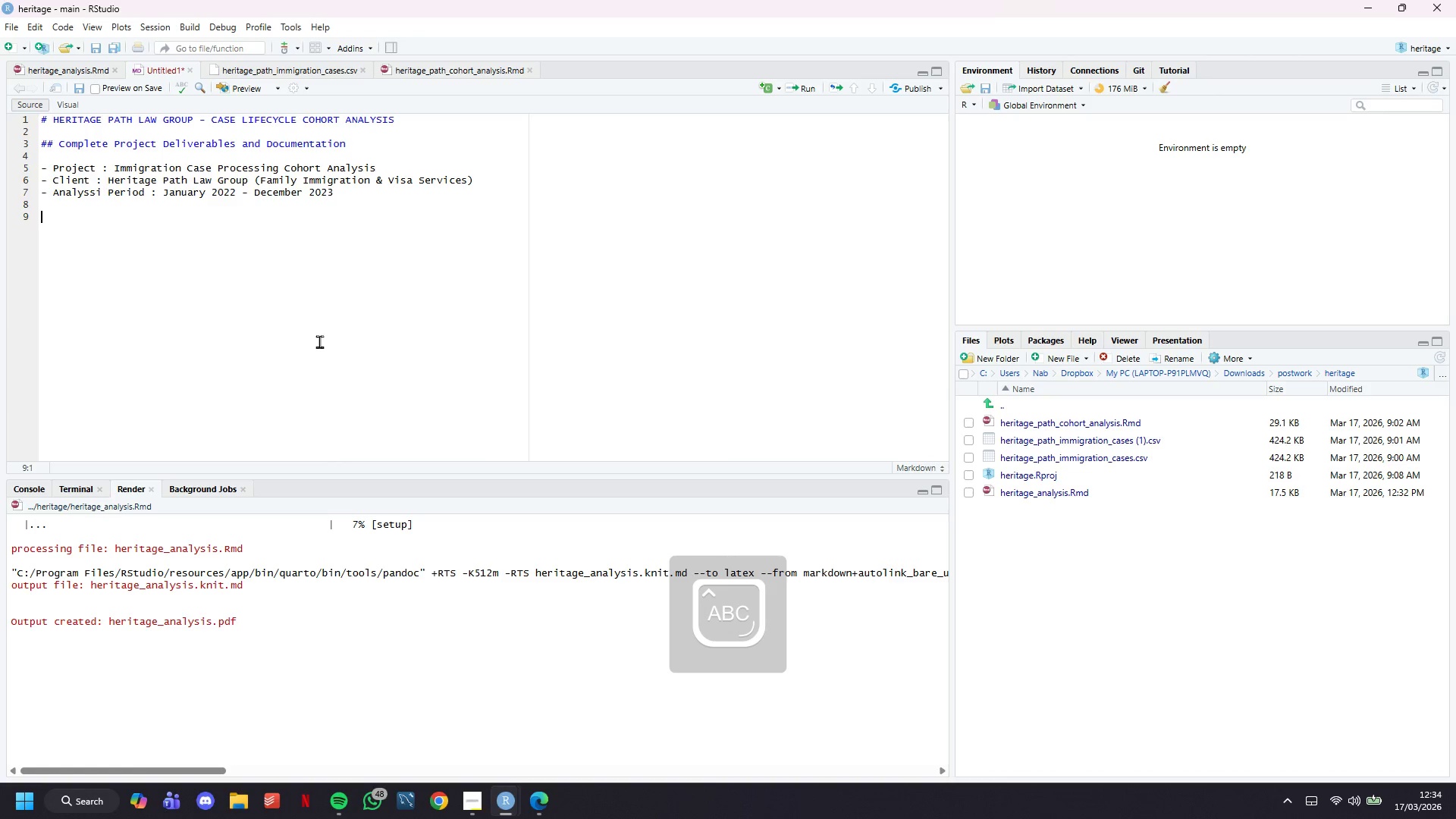 
type(Da)
key(Backspace)
key(Backspace)
key(Backspace)
type(- Date Completed : March 2026)
 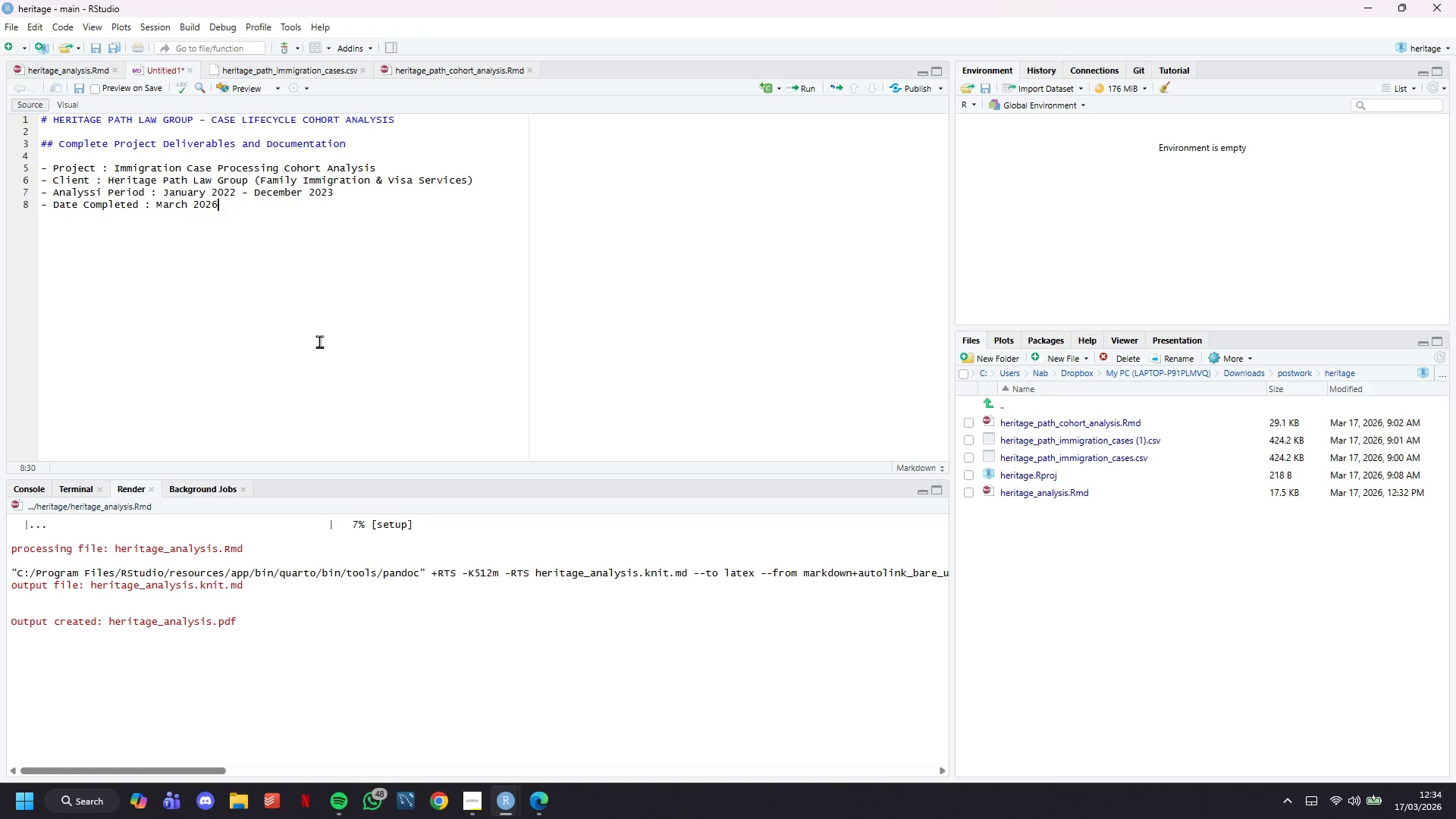 
key(Control+S)
 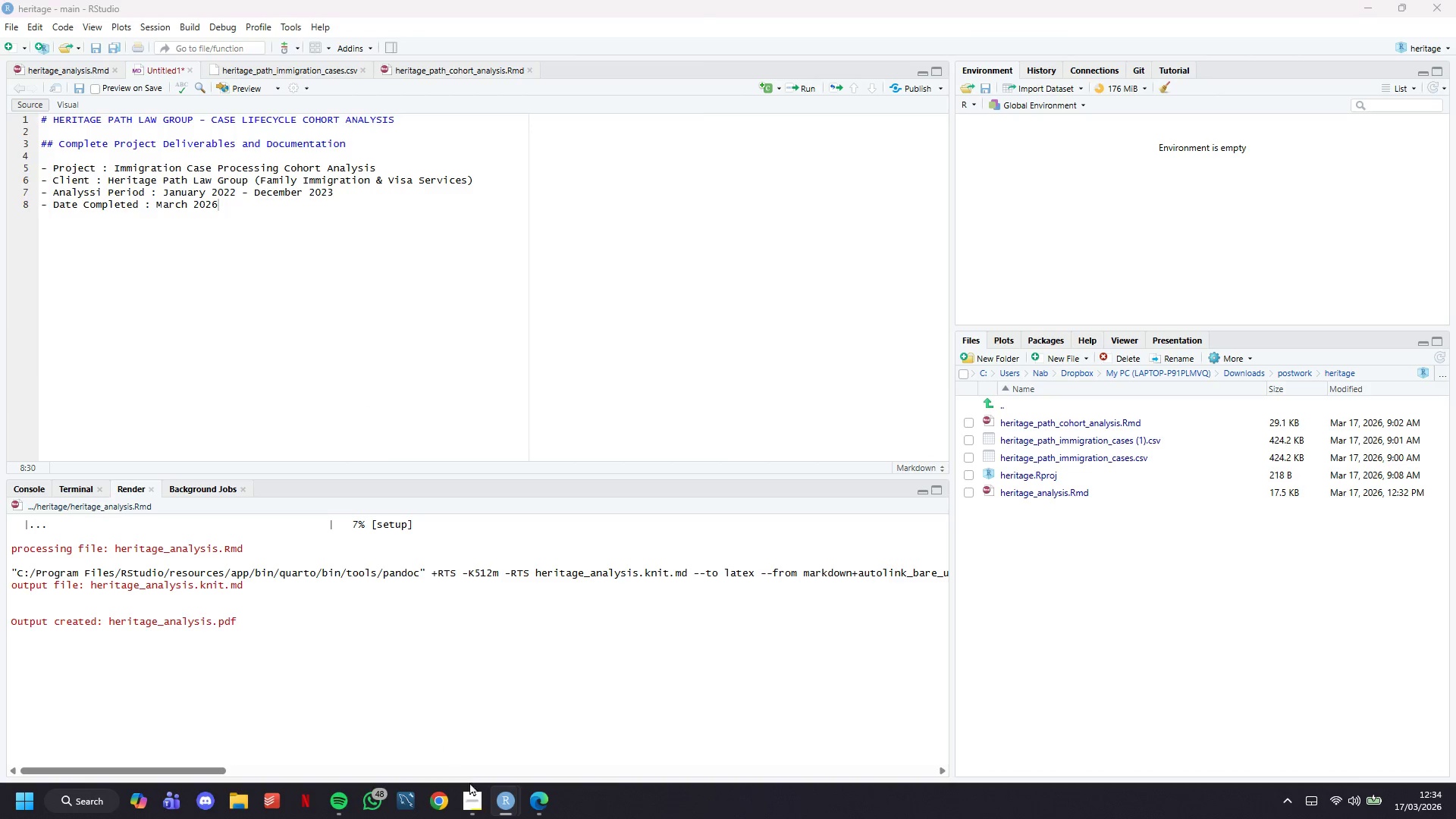 
left_click([471, 814])